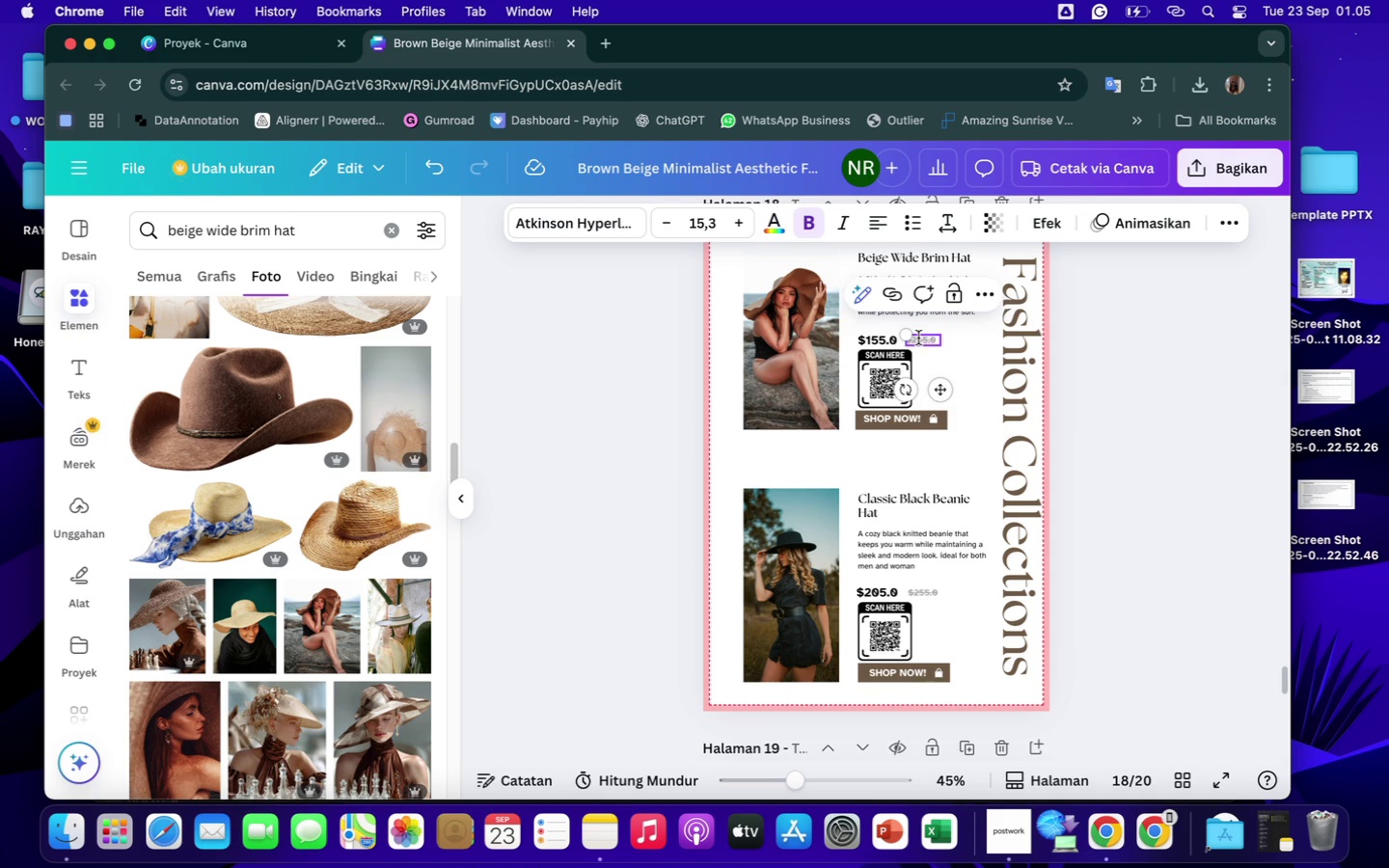 
left_click([918, 338])
 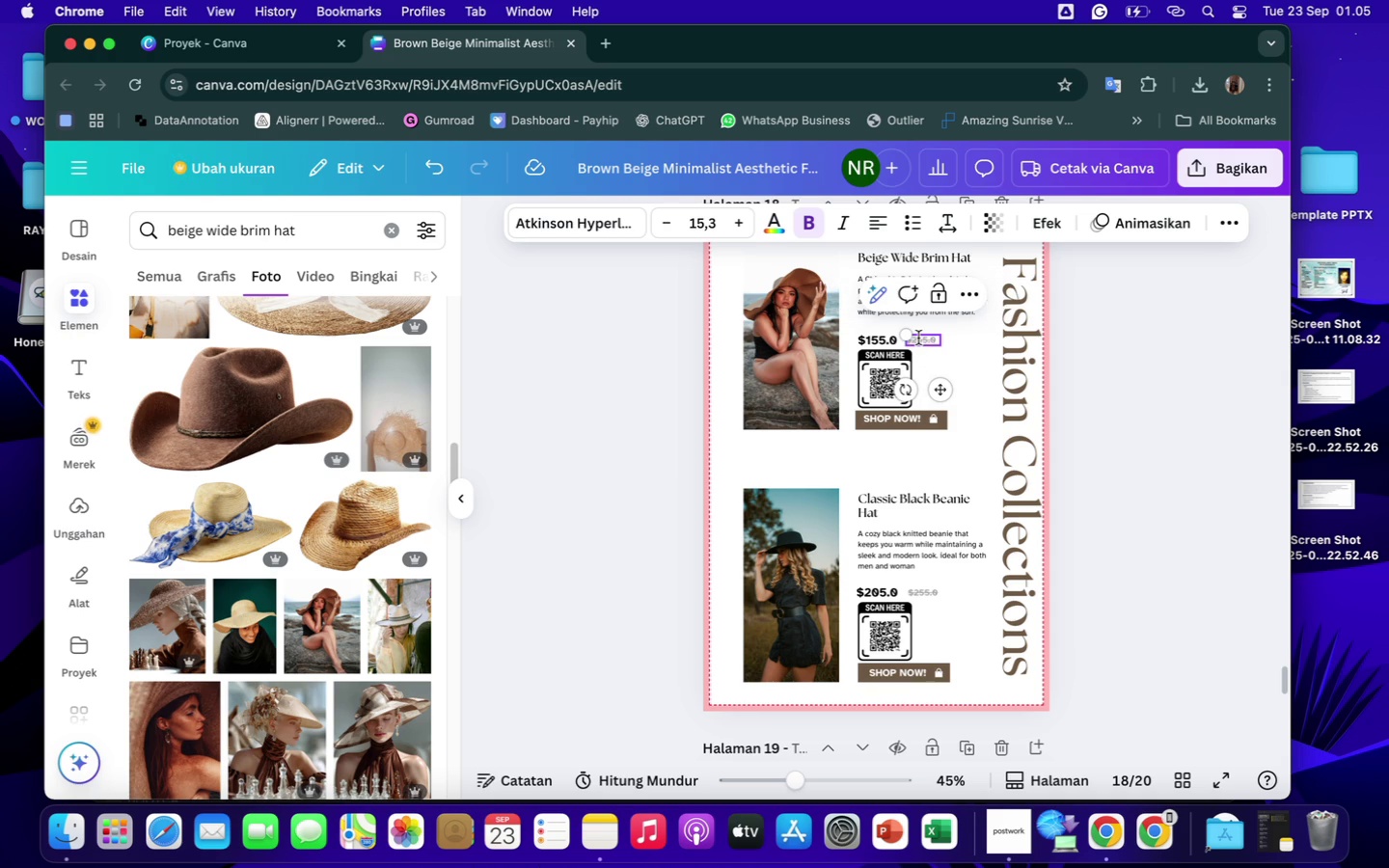 
key(Backspace)
 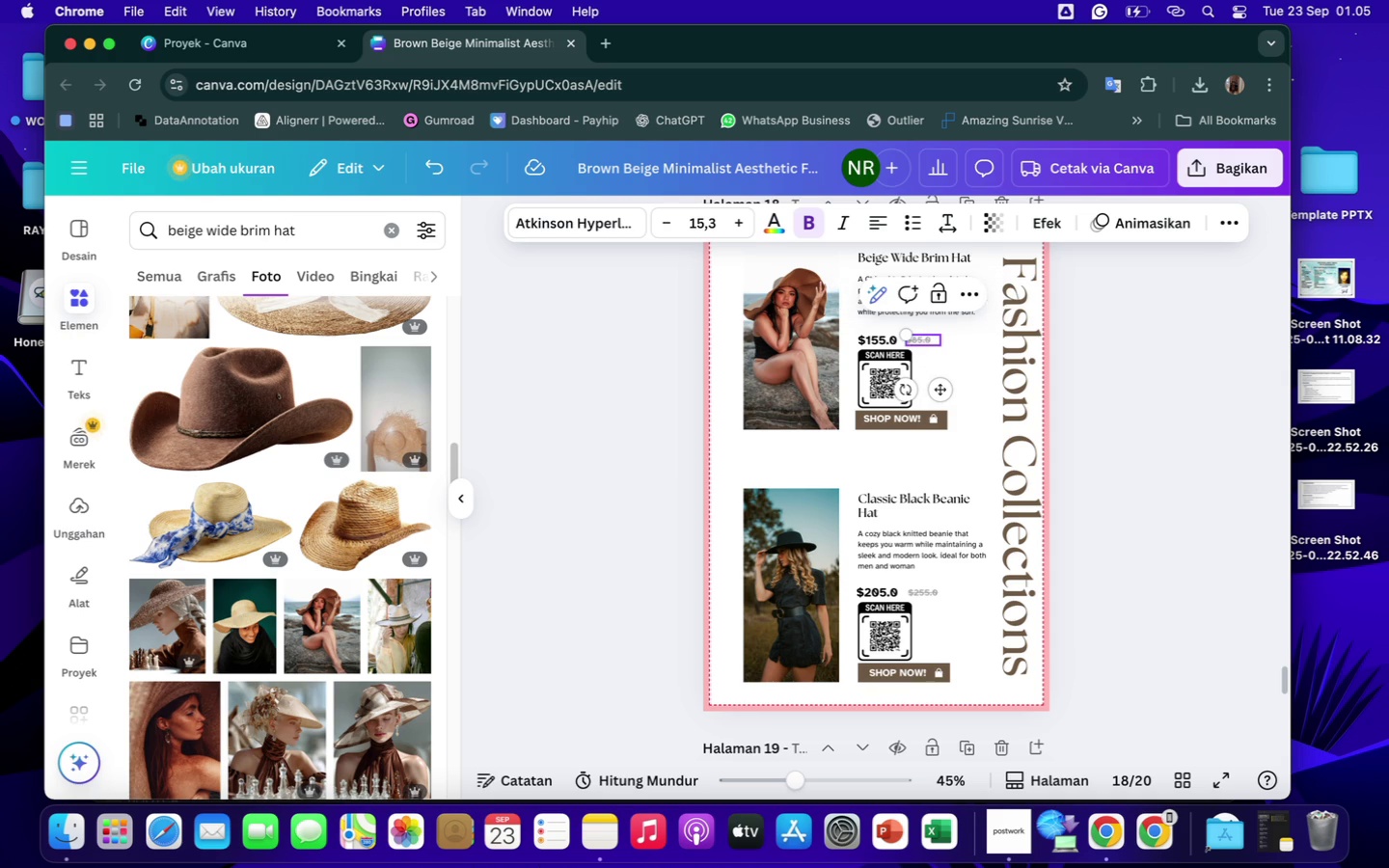 
key(1)
 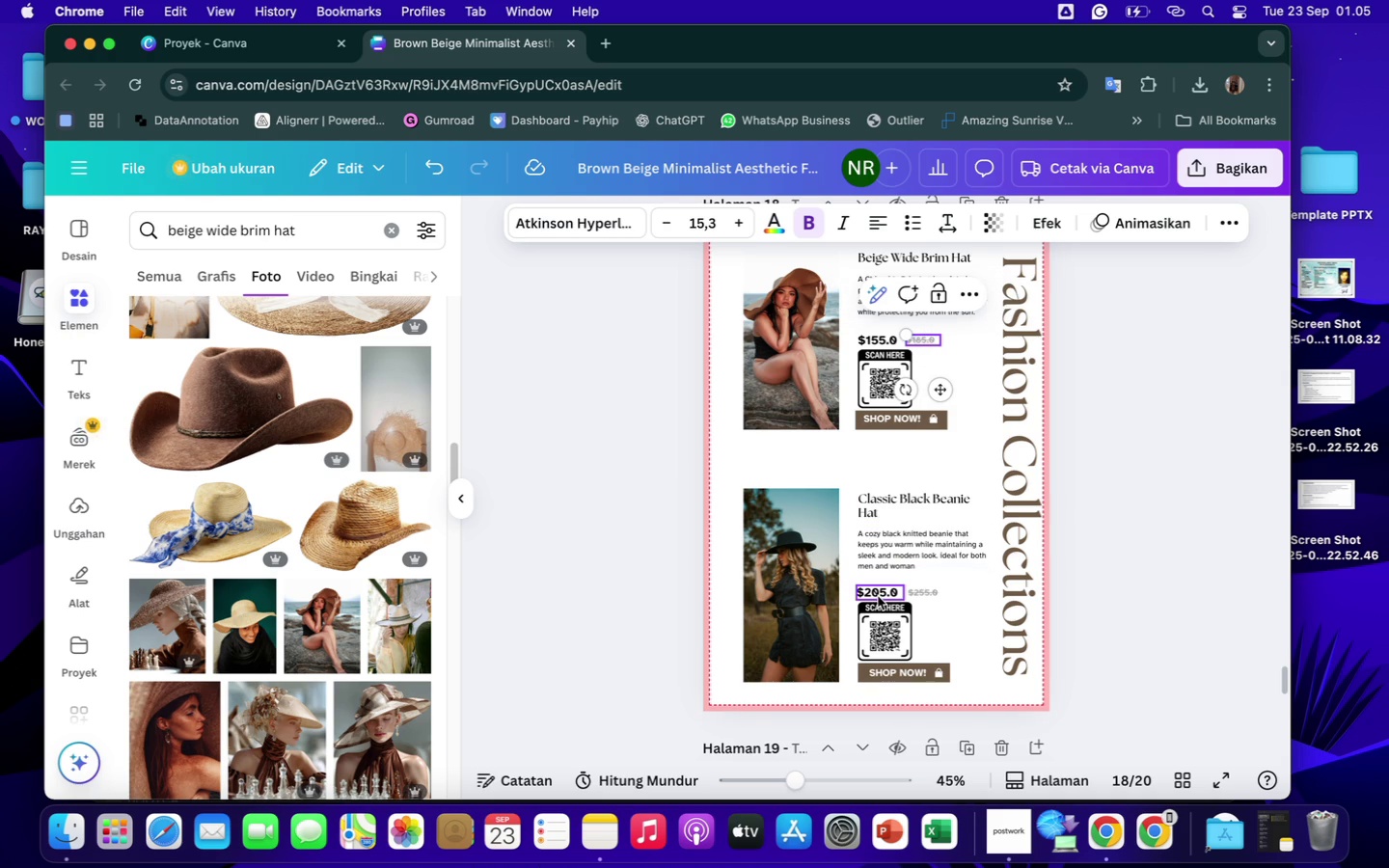 
double_click([880, 591])
 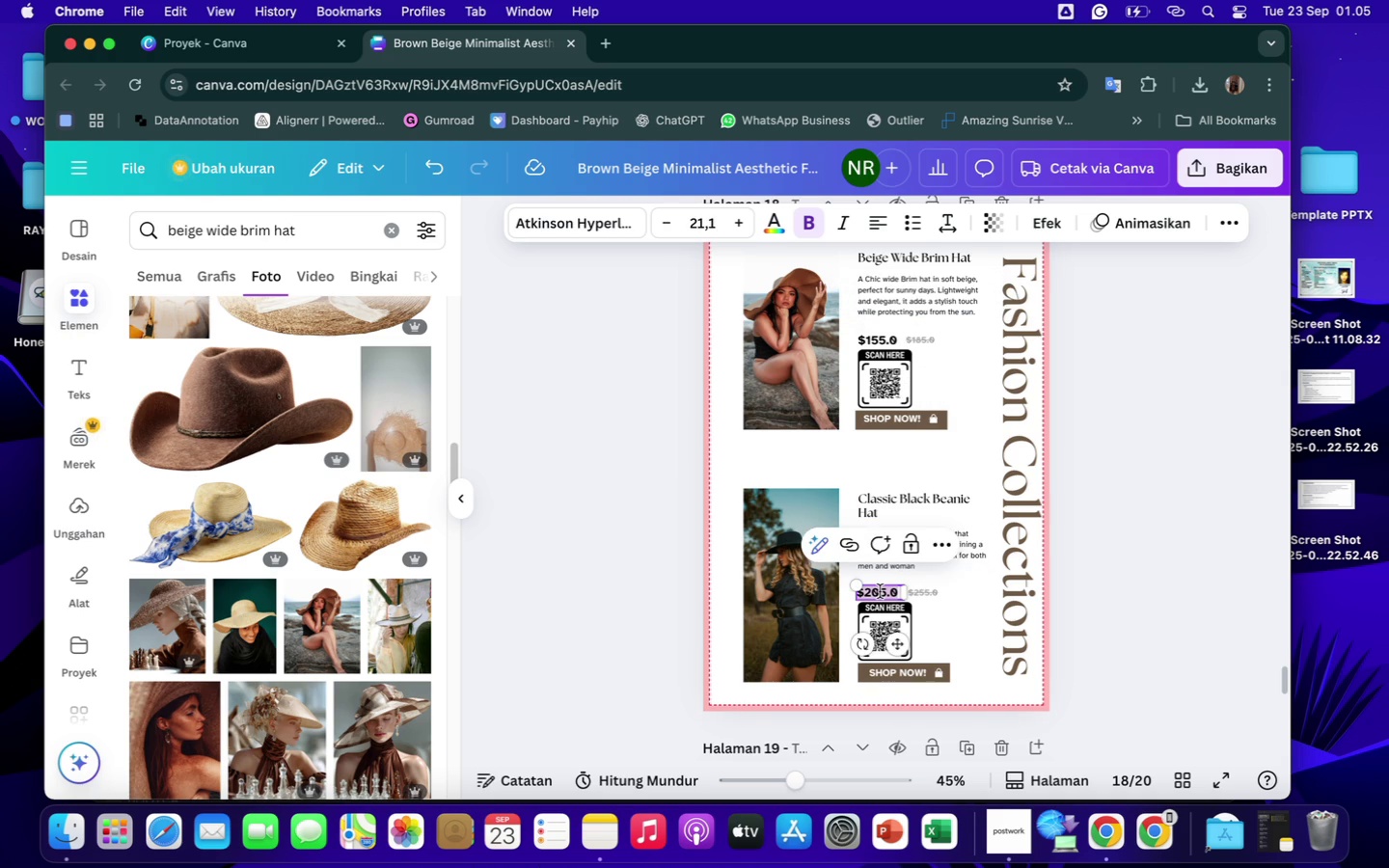 
left_click([880, 591])
 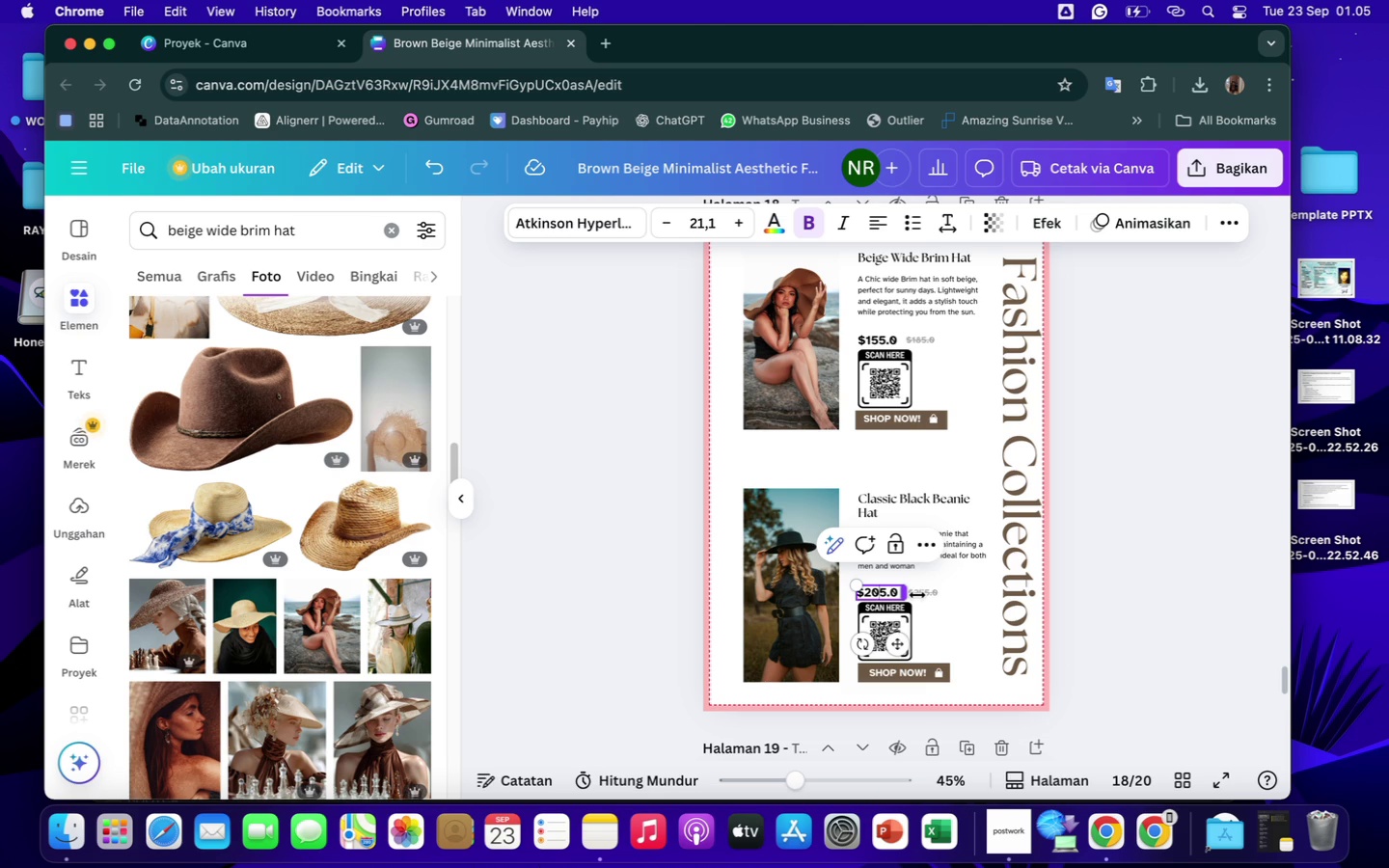 
key(Backspace)
key(Backspace)
type(17)
 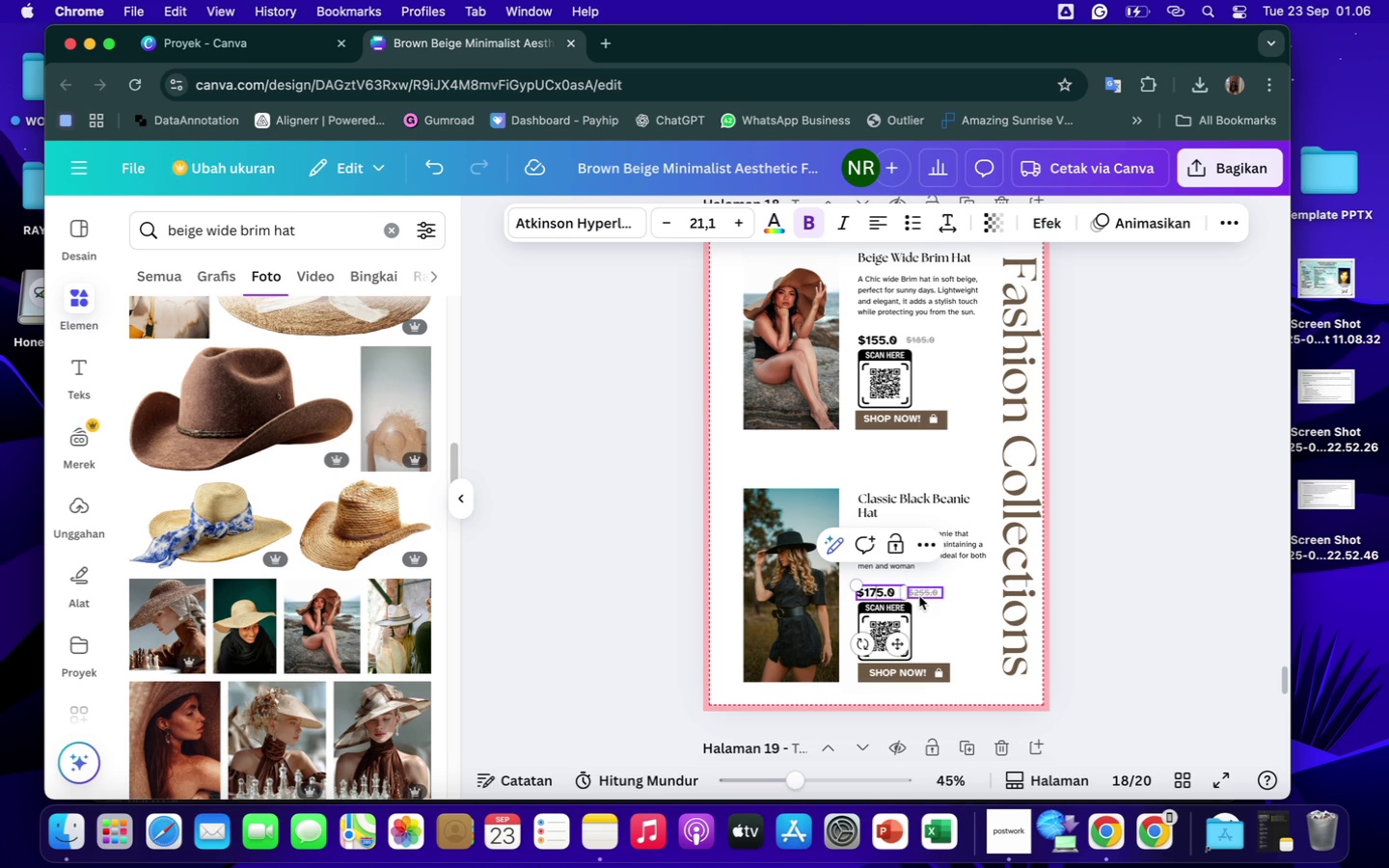 
double_click([919, 596])
 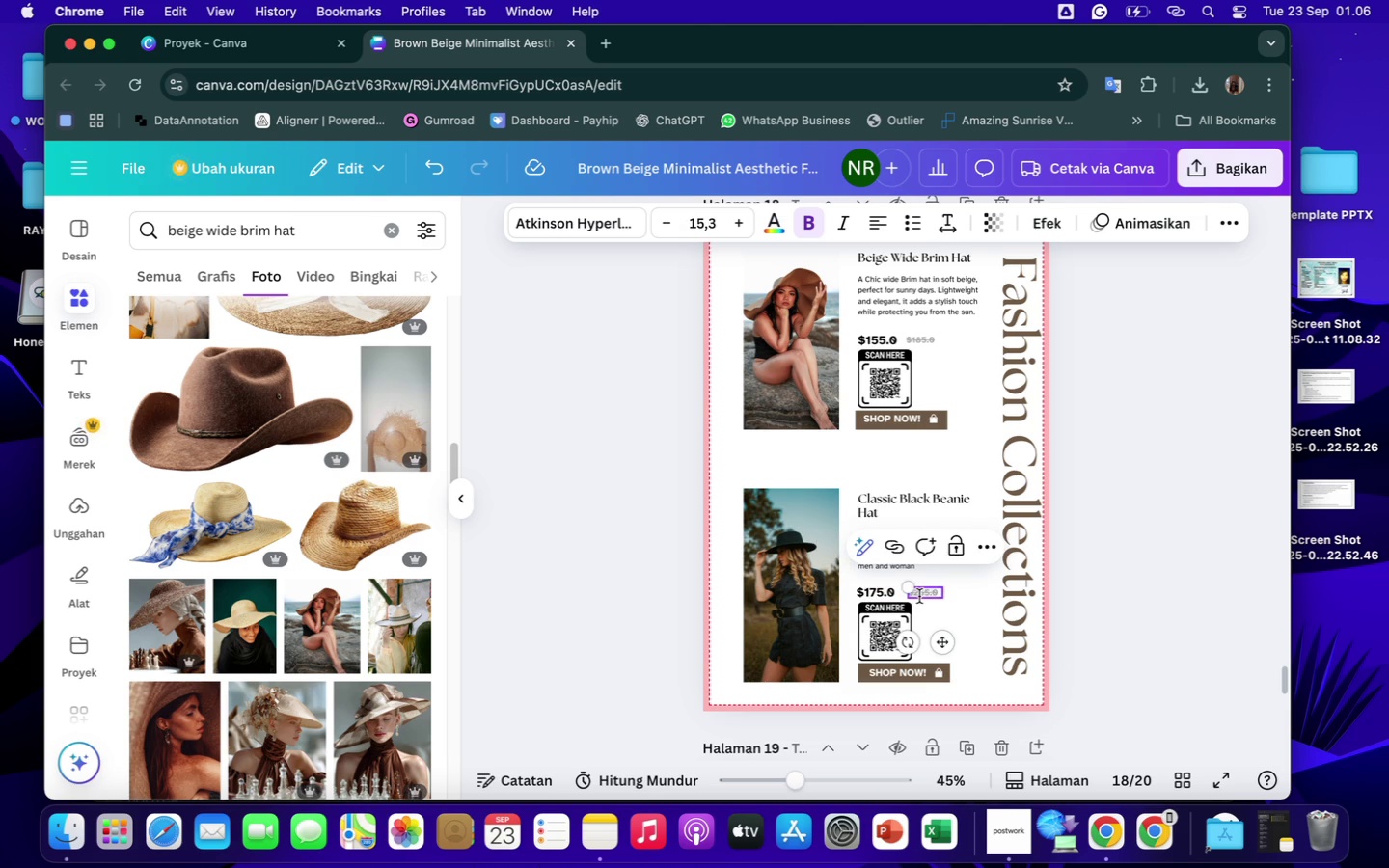 
left_click([919, 596])
 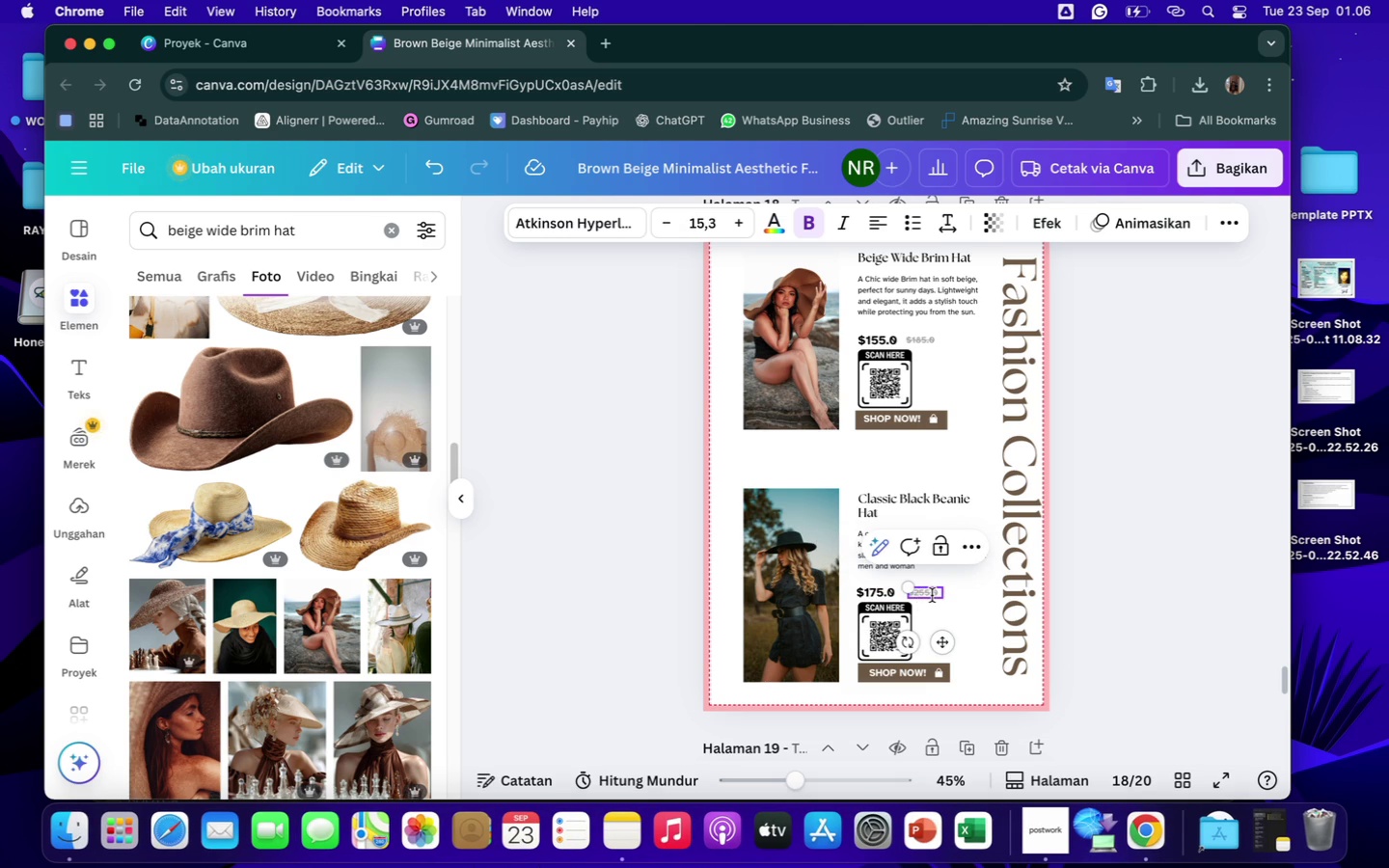 
key(ArrowRight)
 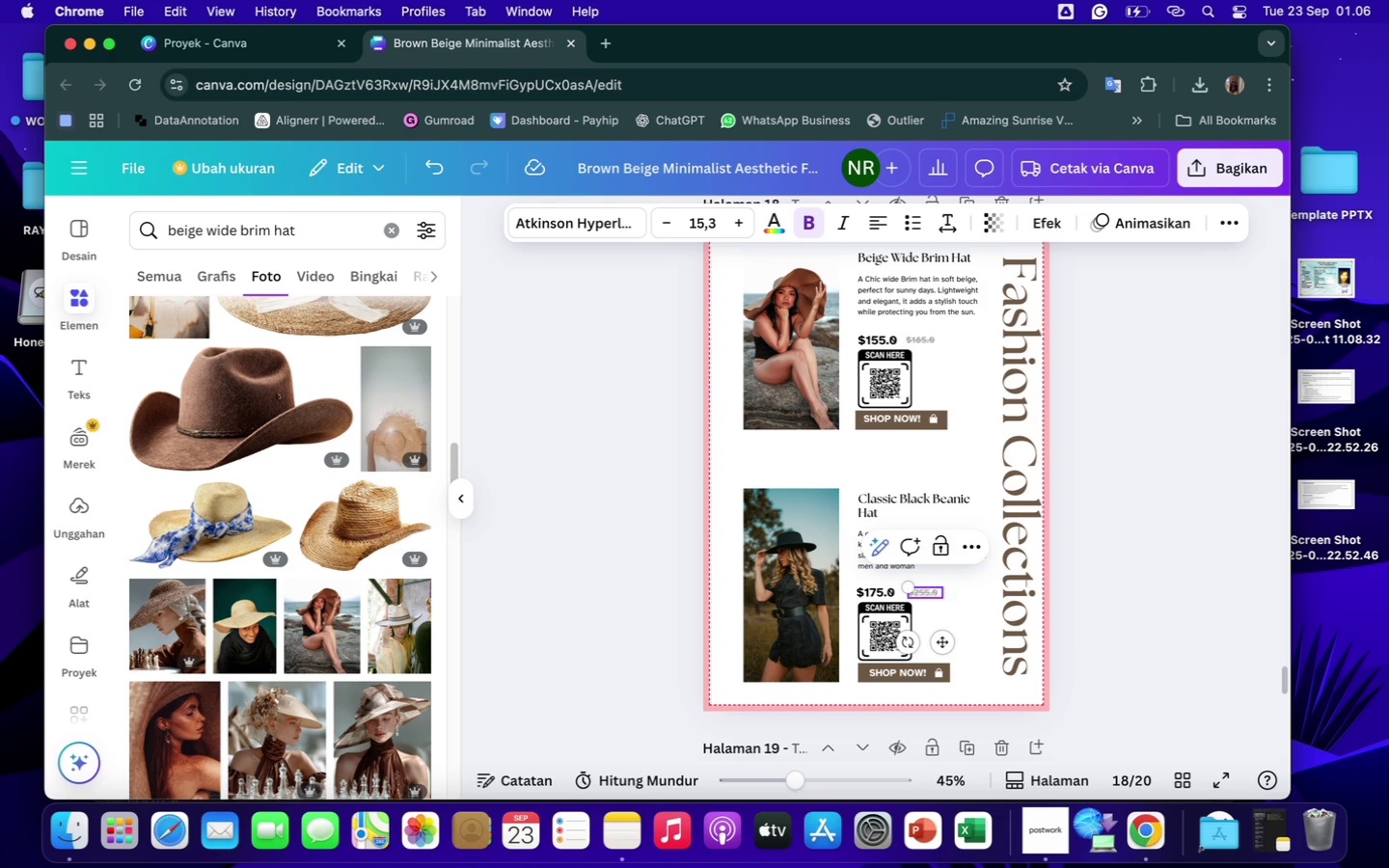 
key(Backspace)
 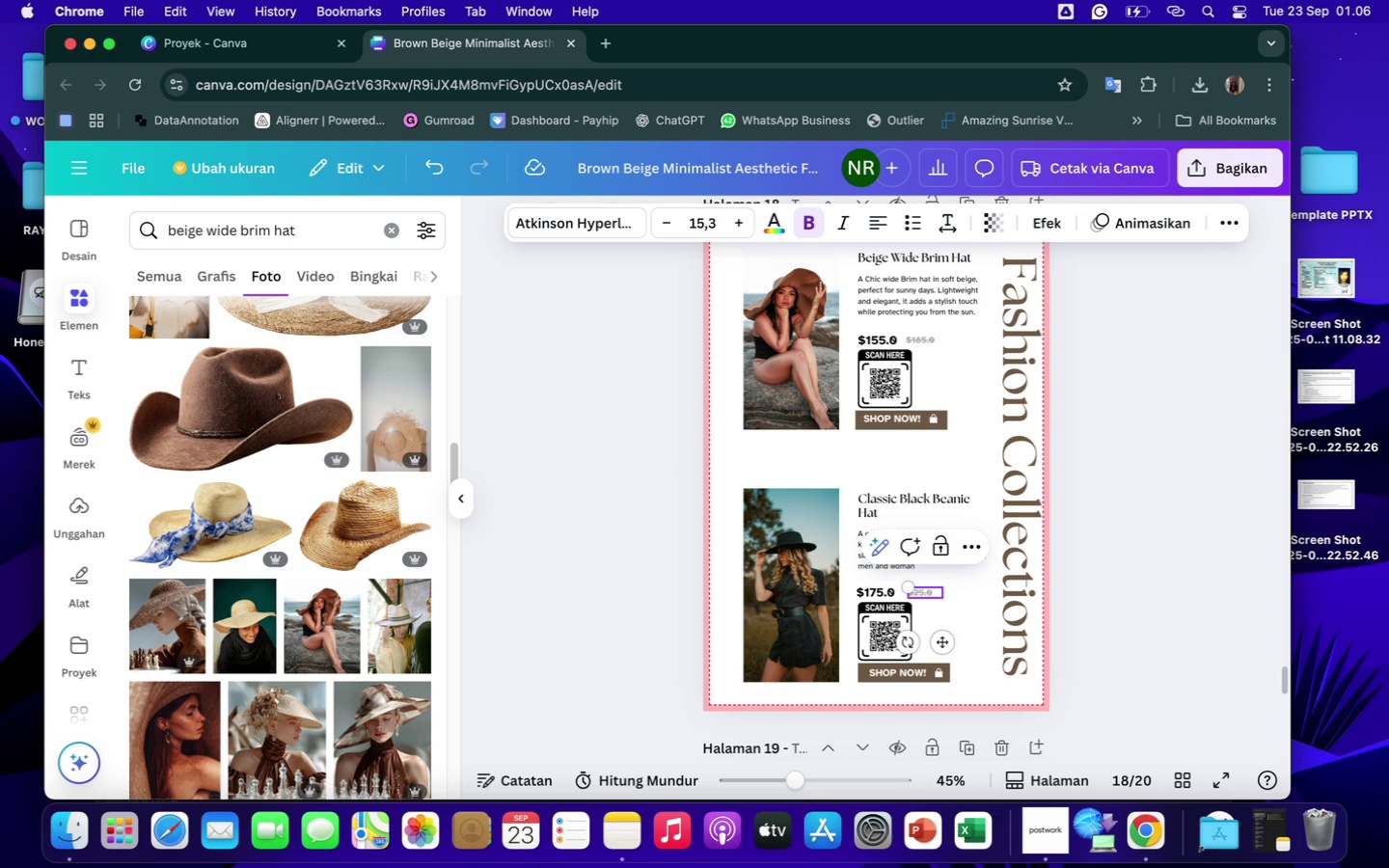 
key(0)
 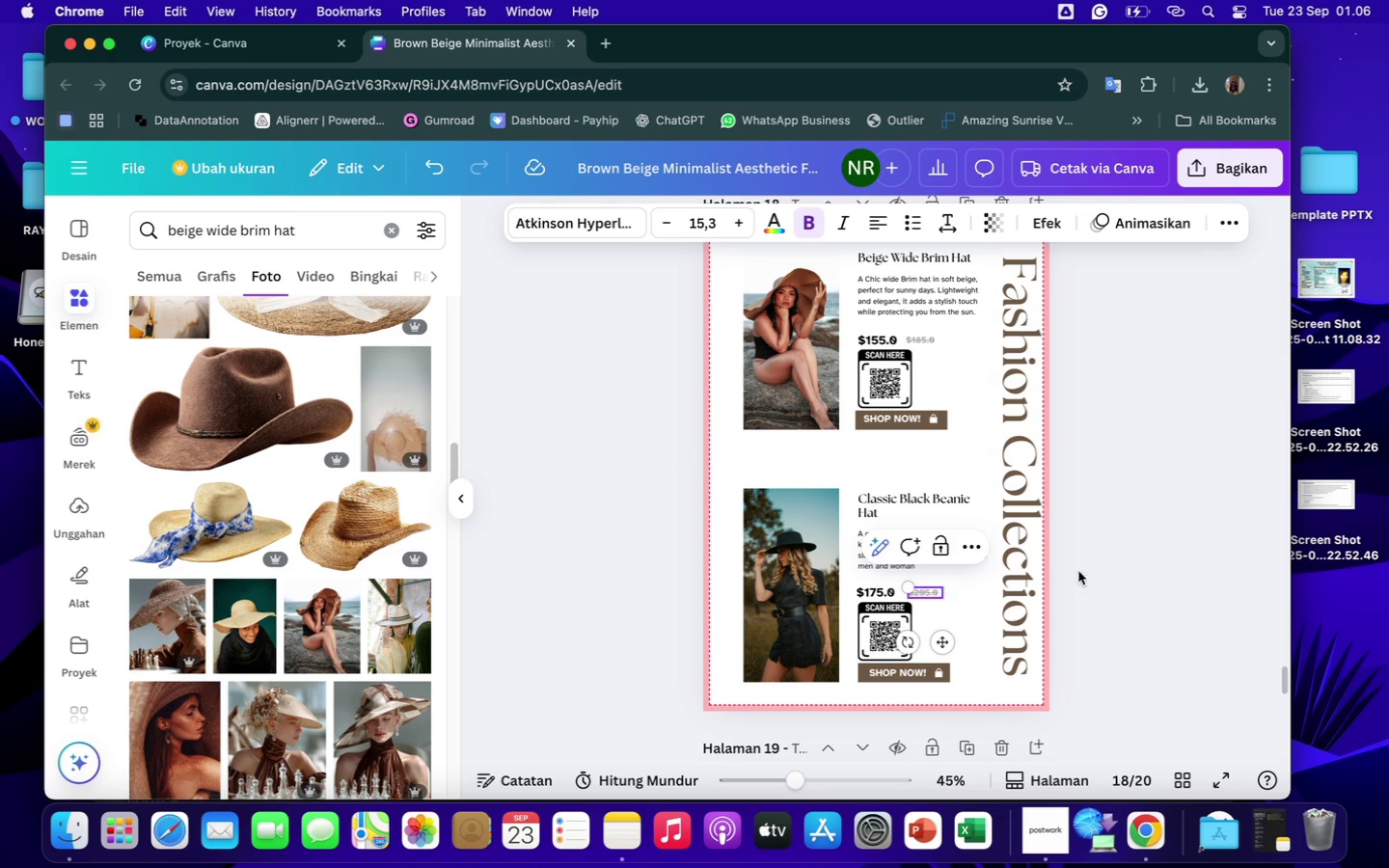 
left_click([1130, 563])
 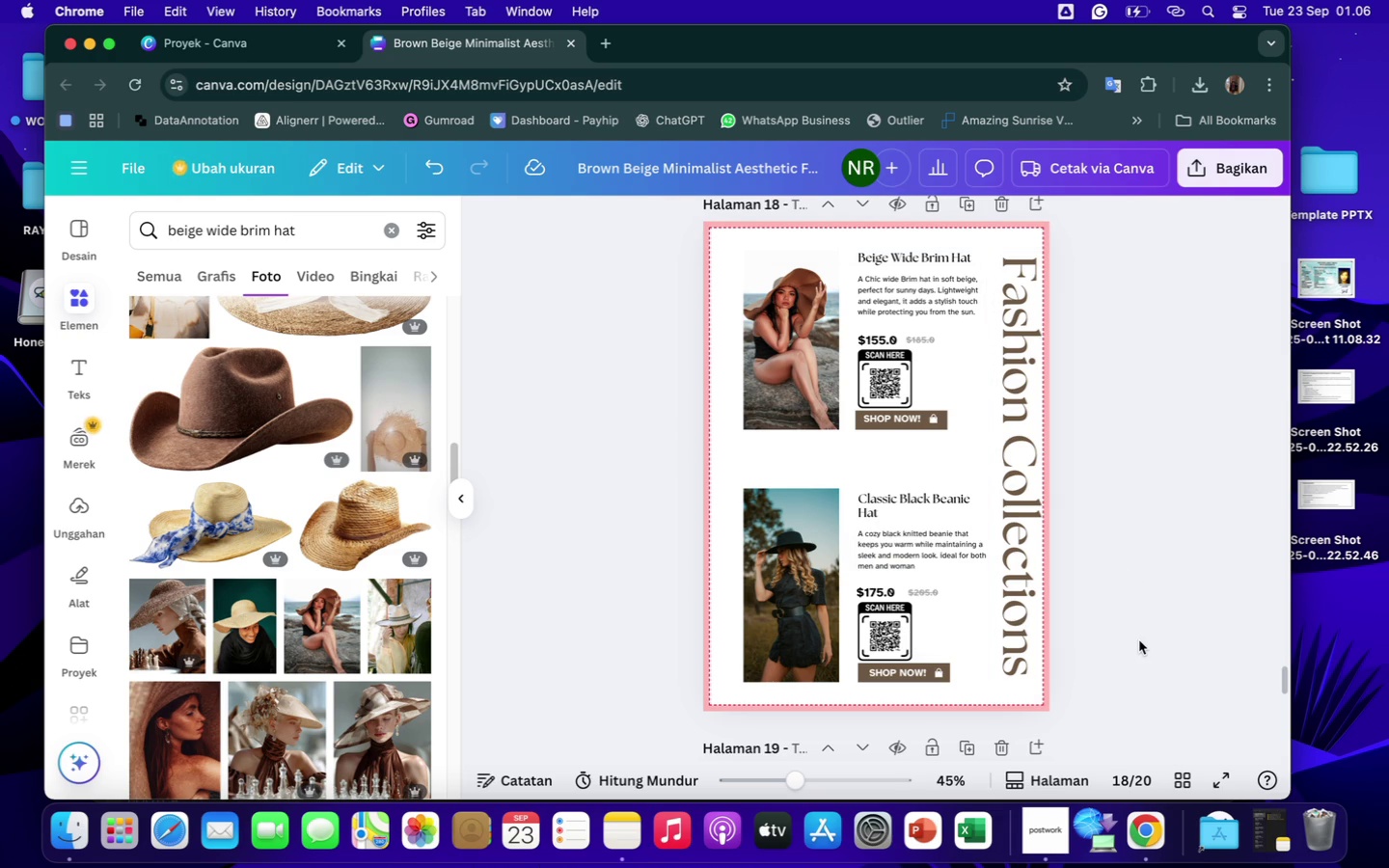 
wait(5.47)
 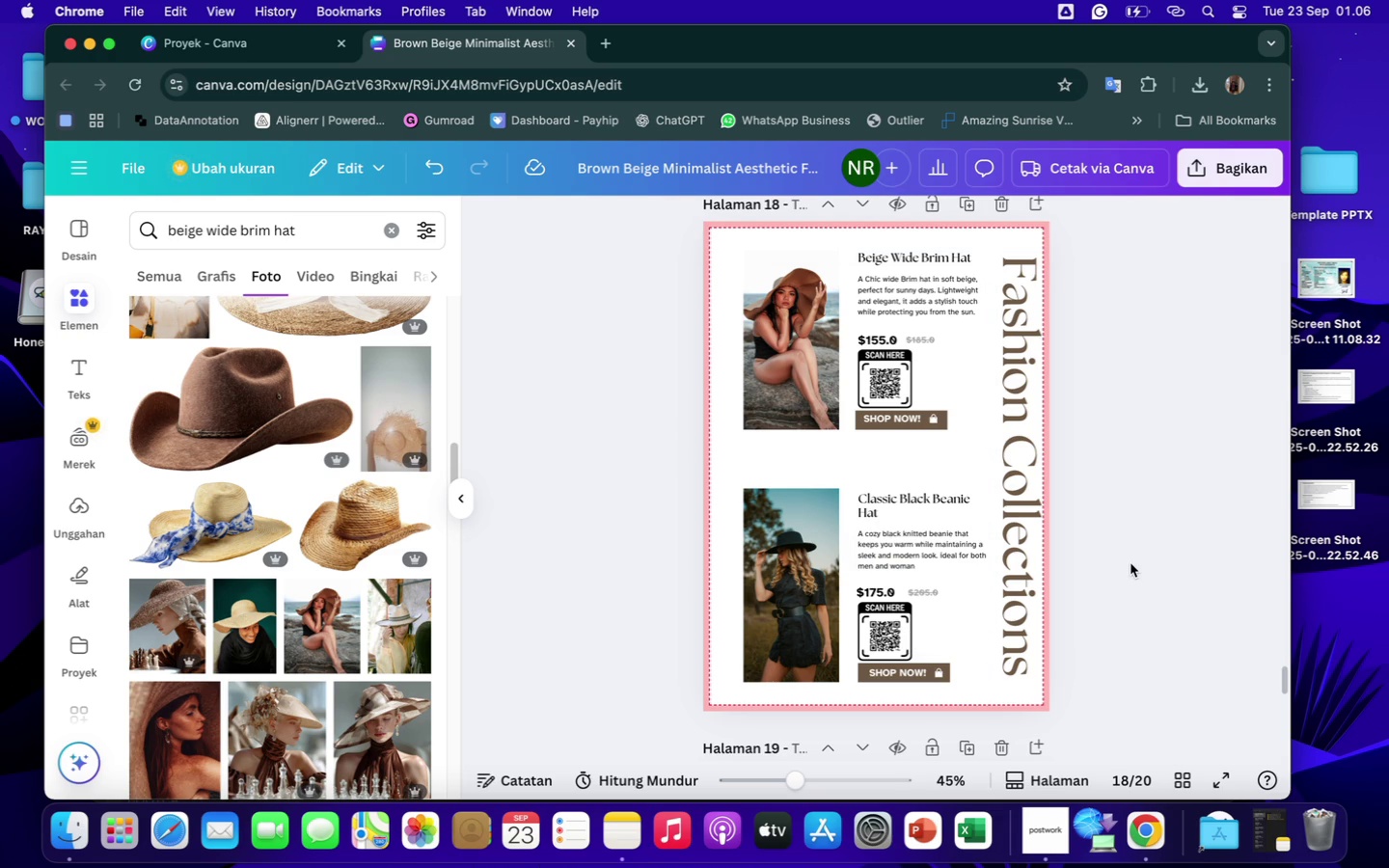 
scroll: coordinate [965, 613], scroll_direction: down, amount: 40.0
 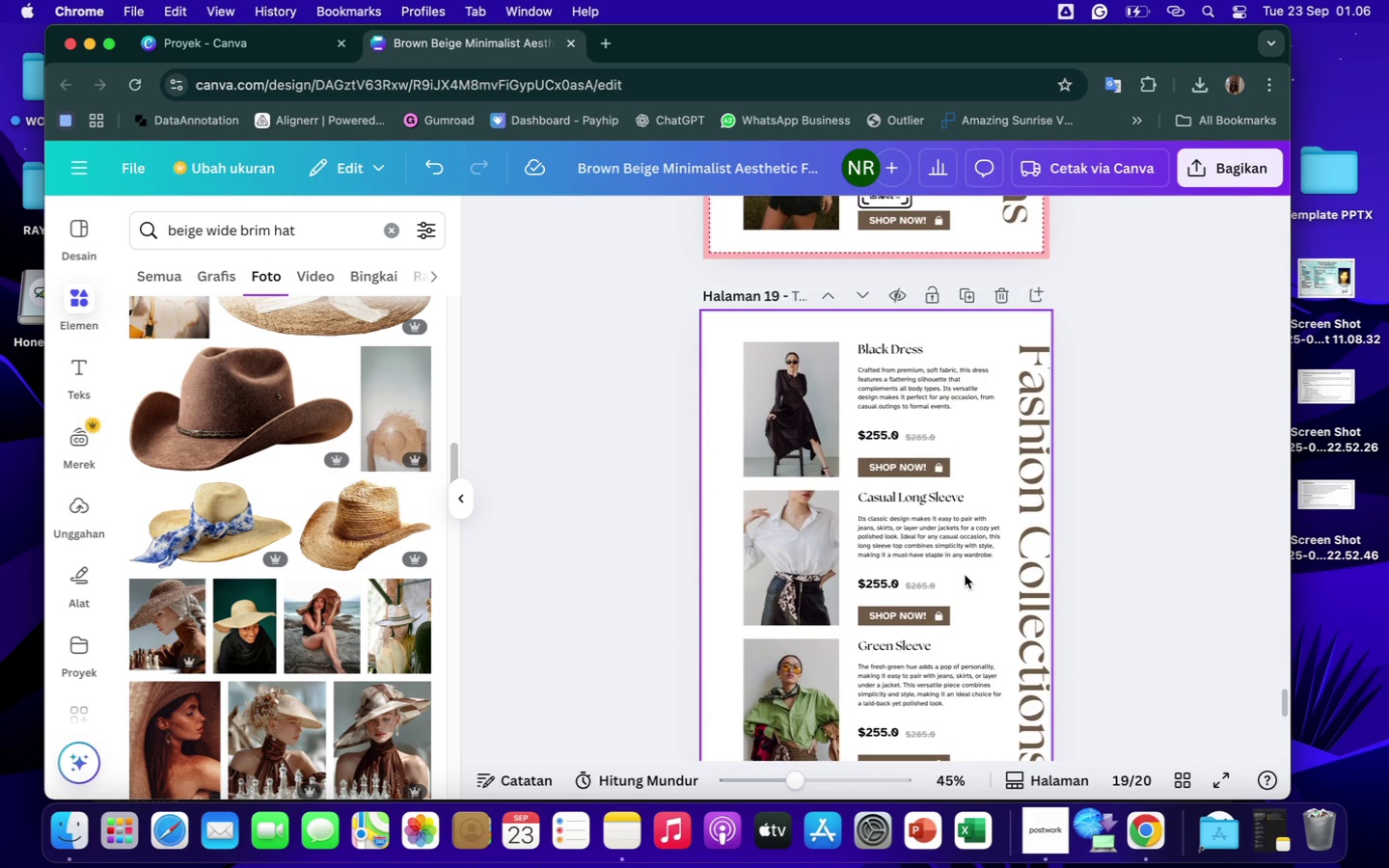 
left_click([965, 575])
 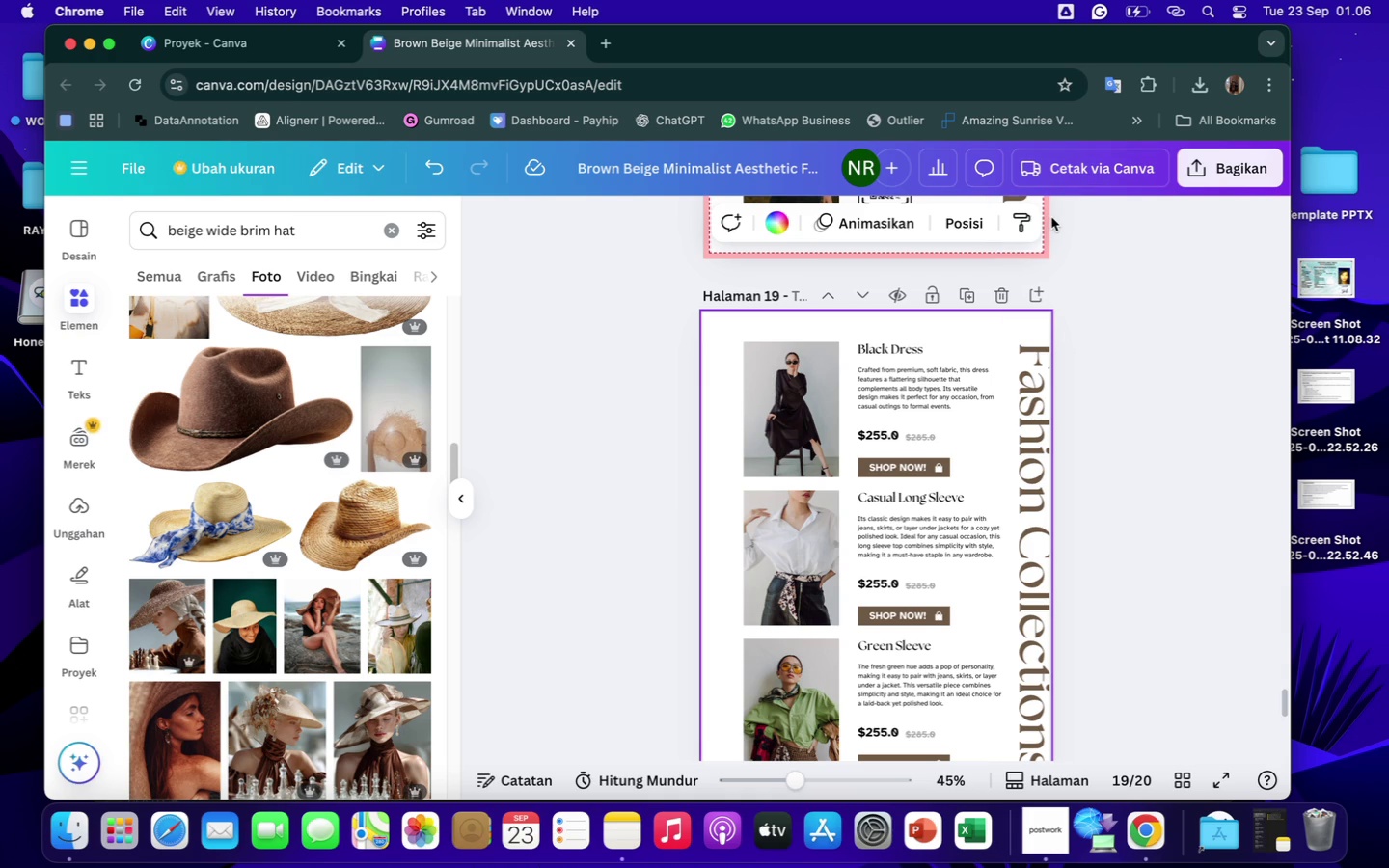 
wait(6.92)
 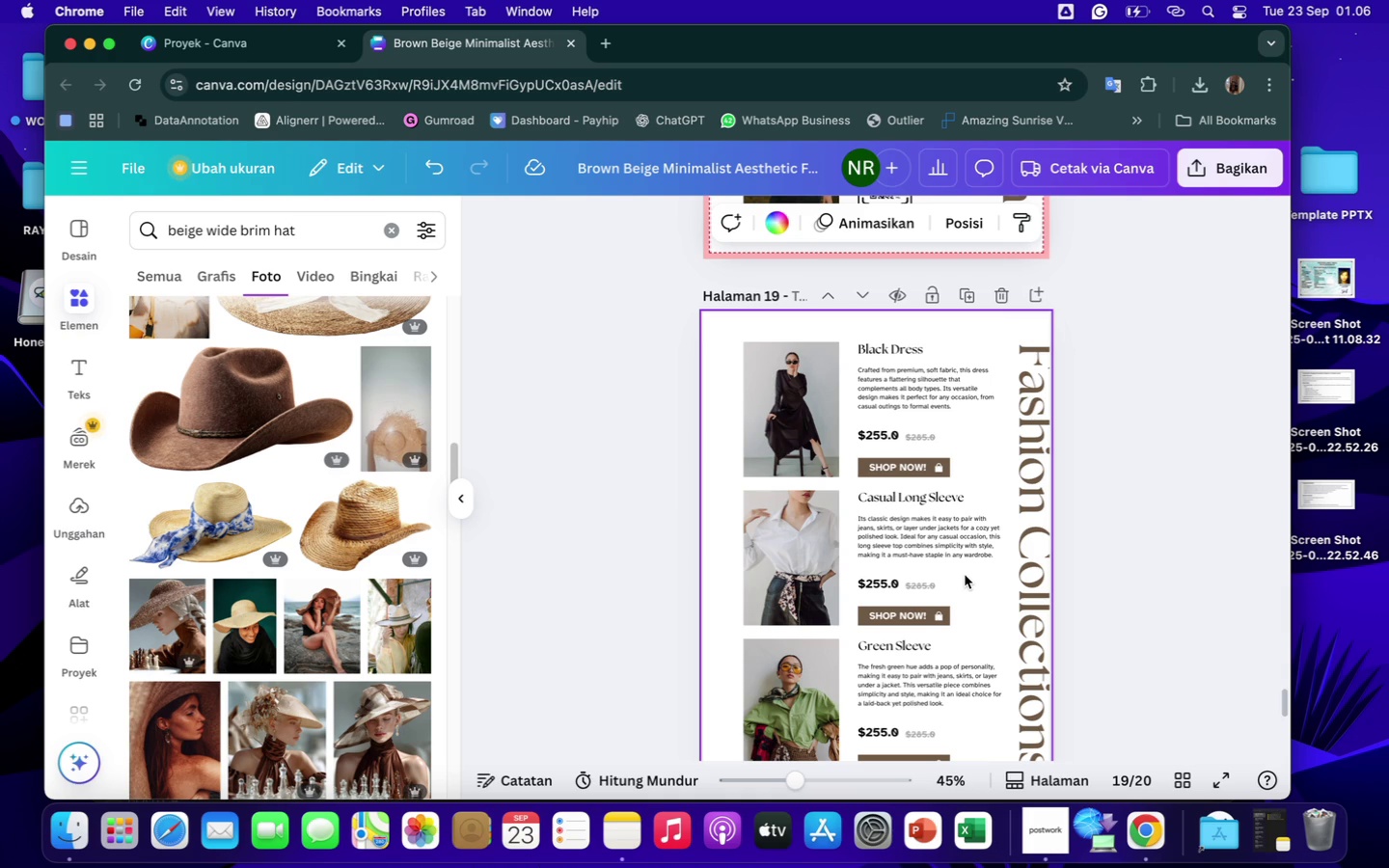 
left_click([1006, 294])
 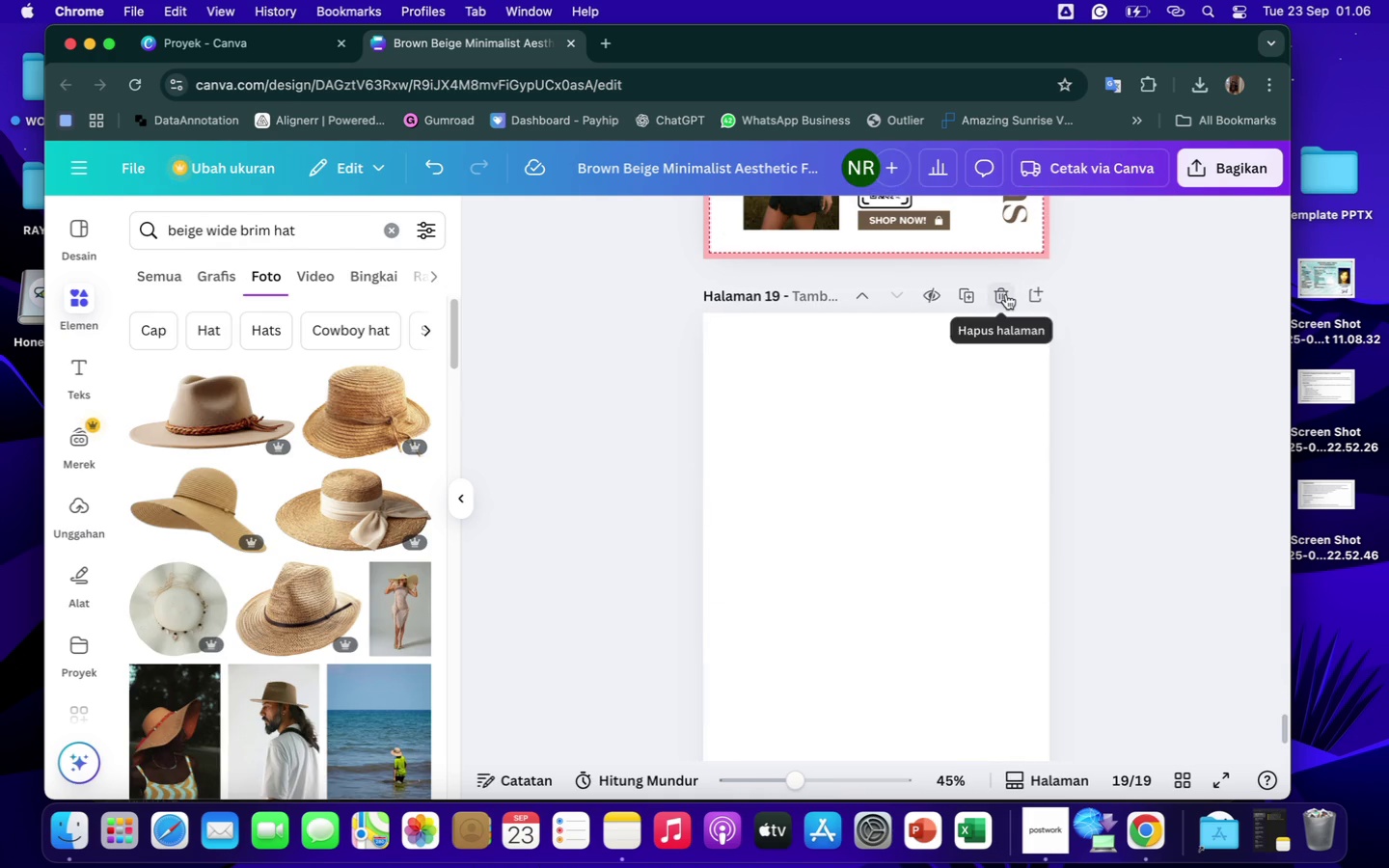 
left_click([1006, 294])
 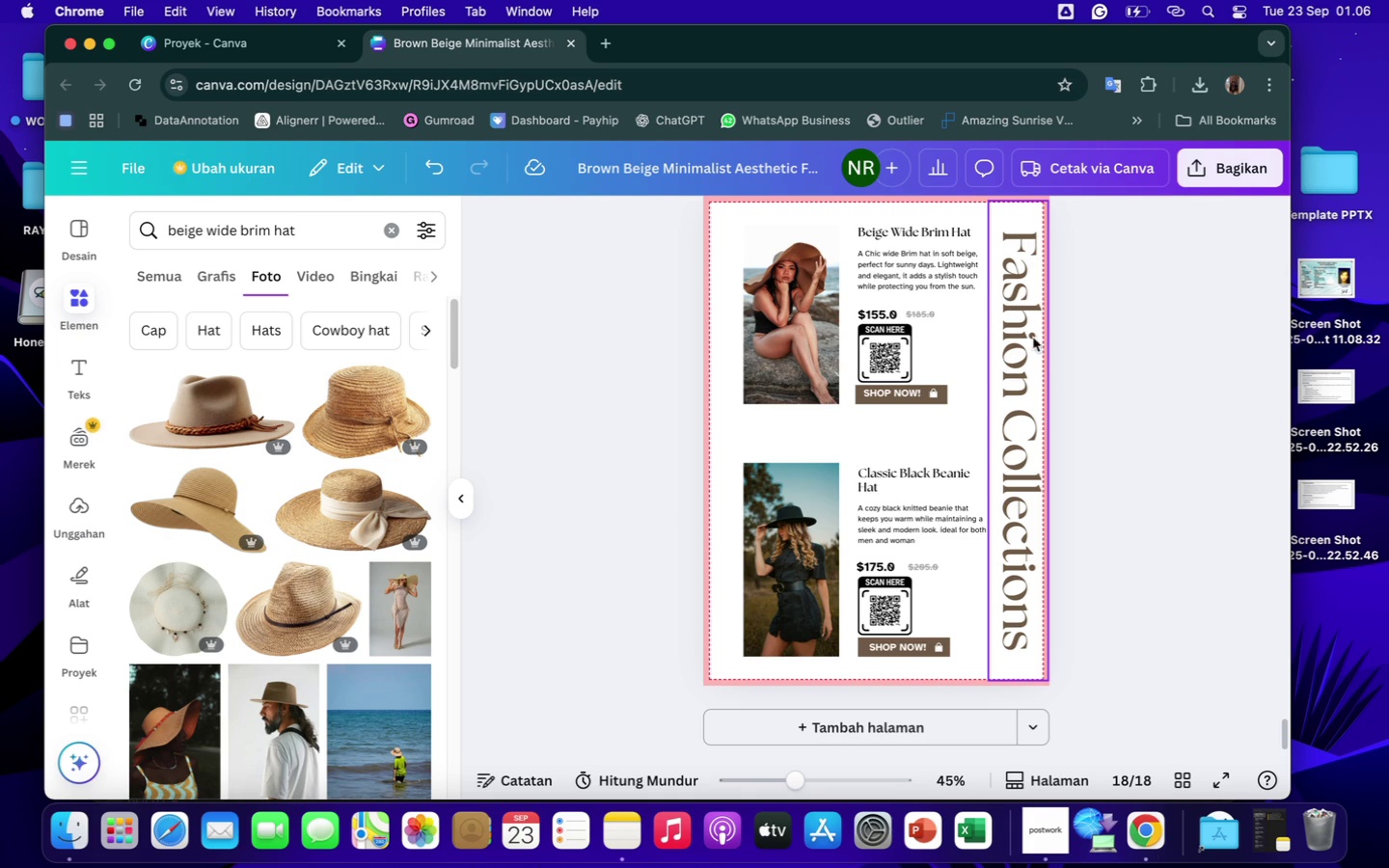 
left_click([1154, 560])
 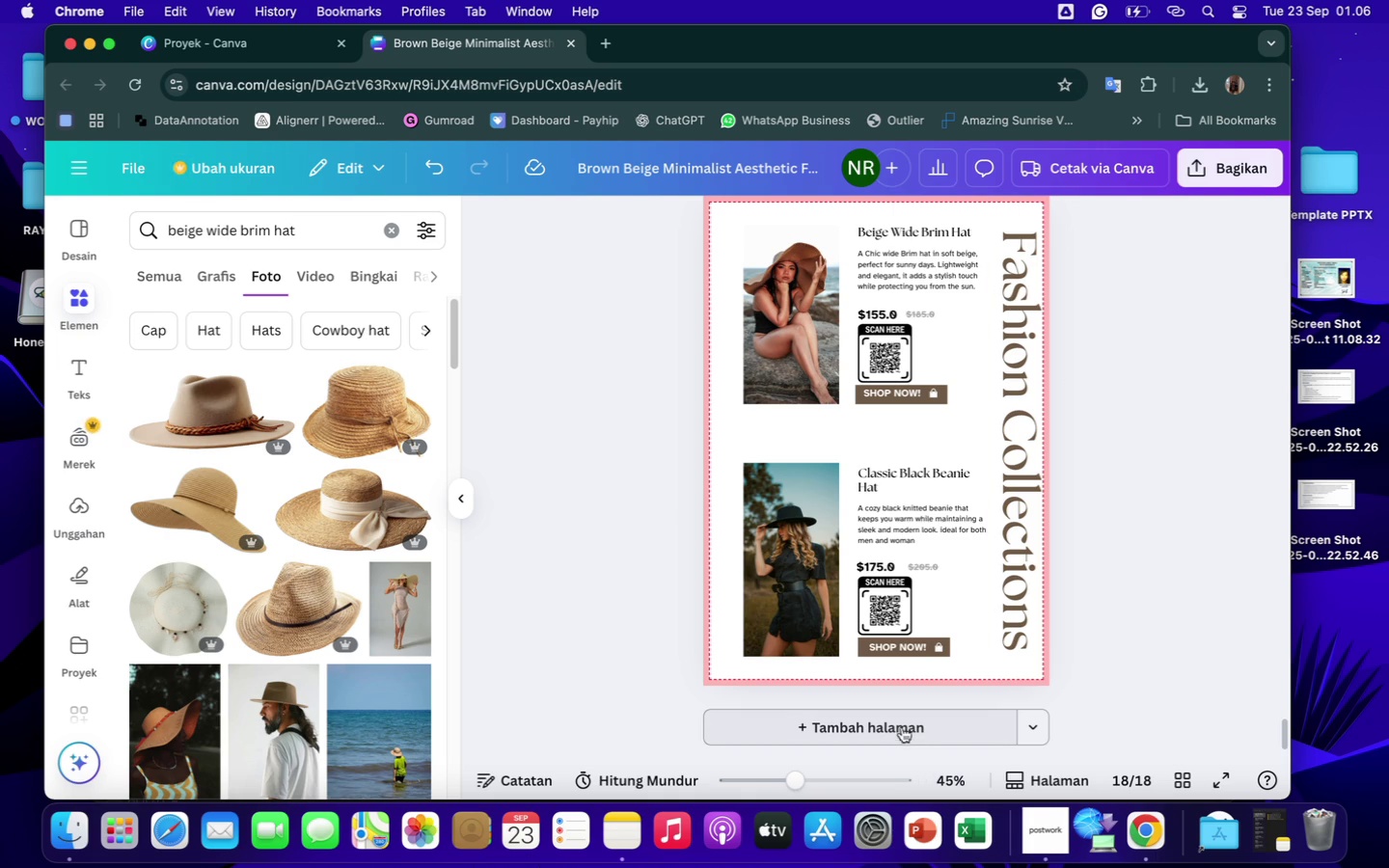 
left_click([899, 723])
 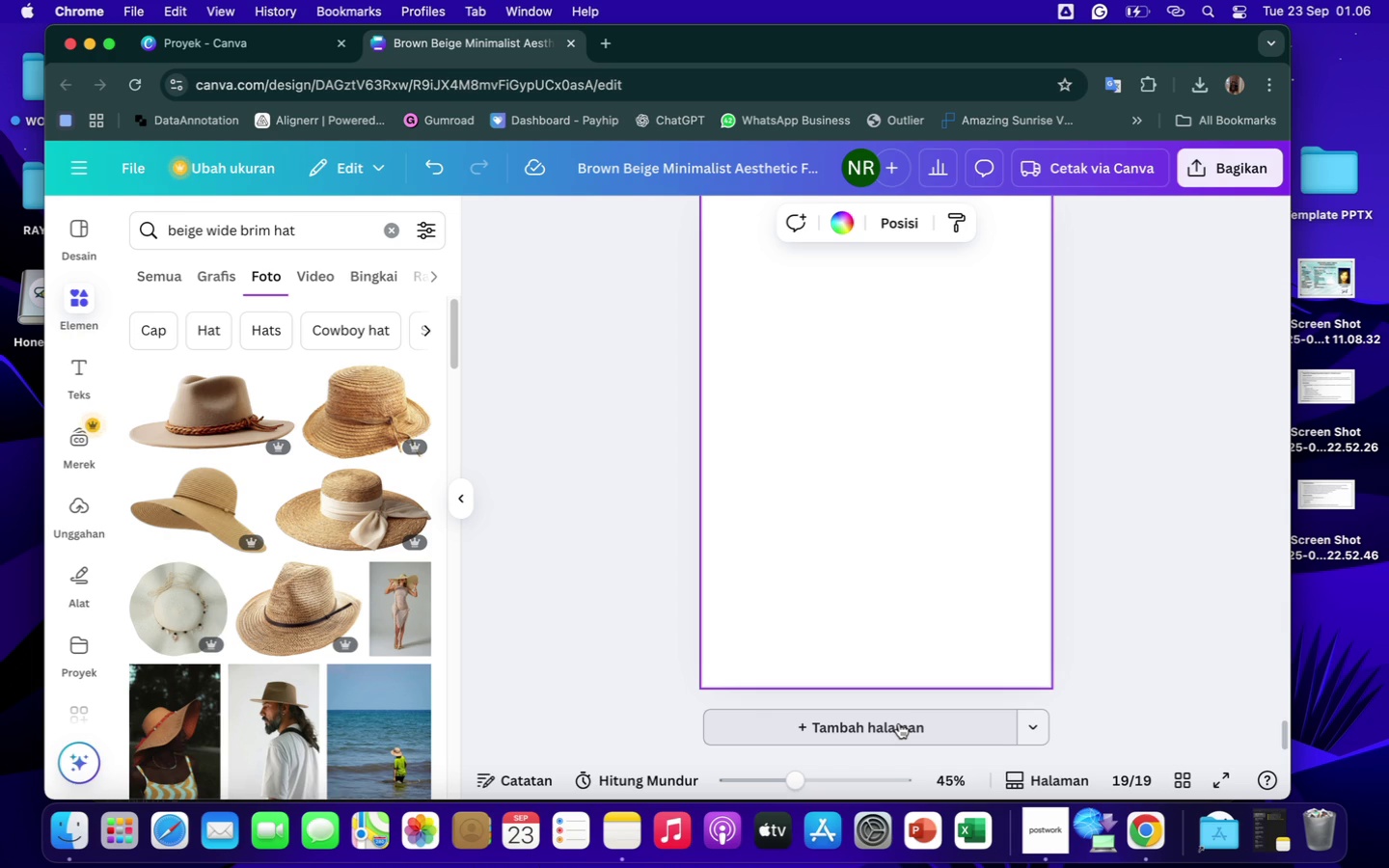 
wait(11.2)
 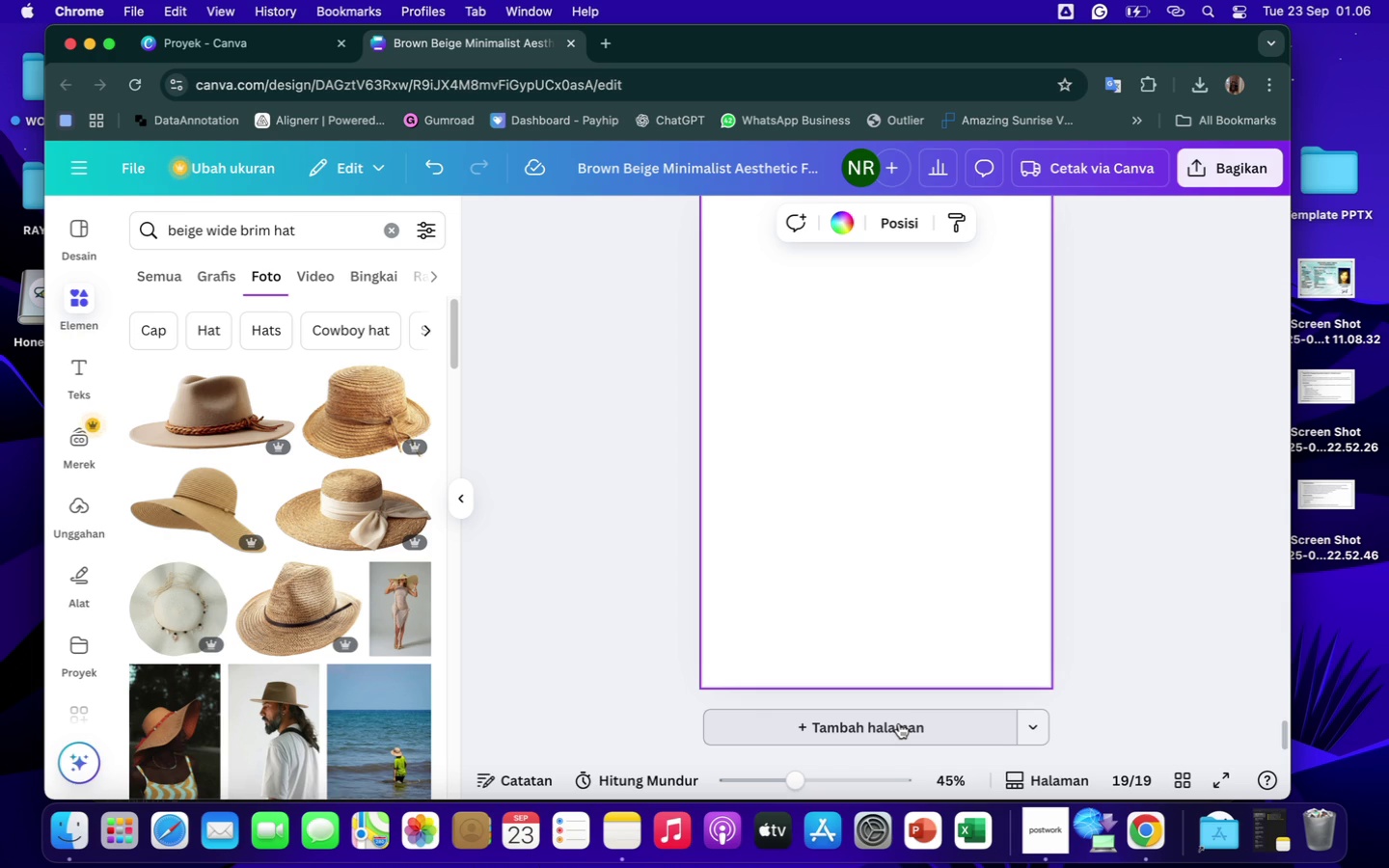 
left_click([1187, 476])
 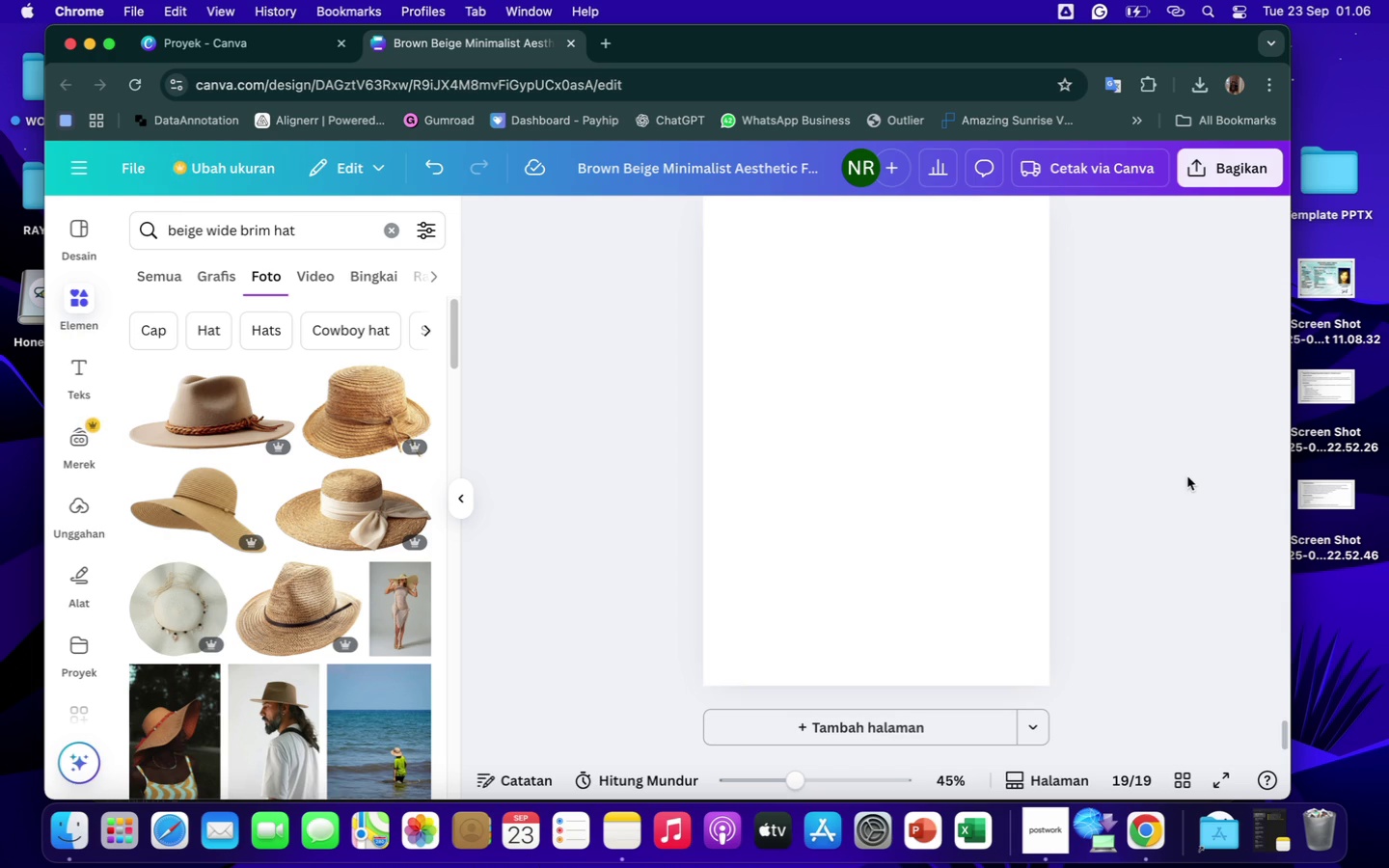 
scroll: coordinate [1187, 476], scroll_direction: up, amount: 1260.0
 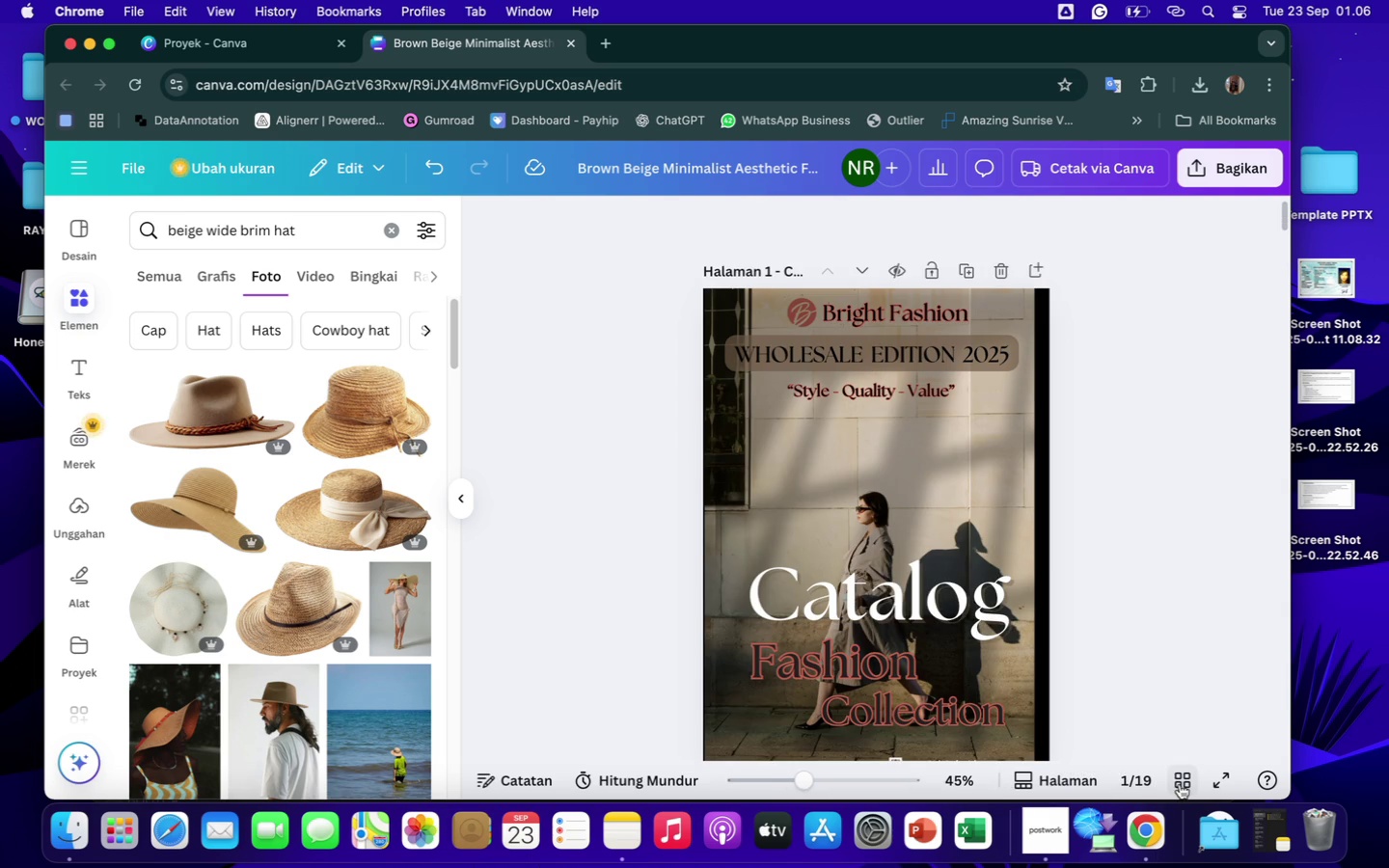 
left_click([1184, 784])
 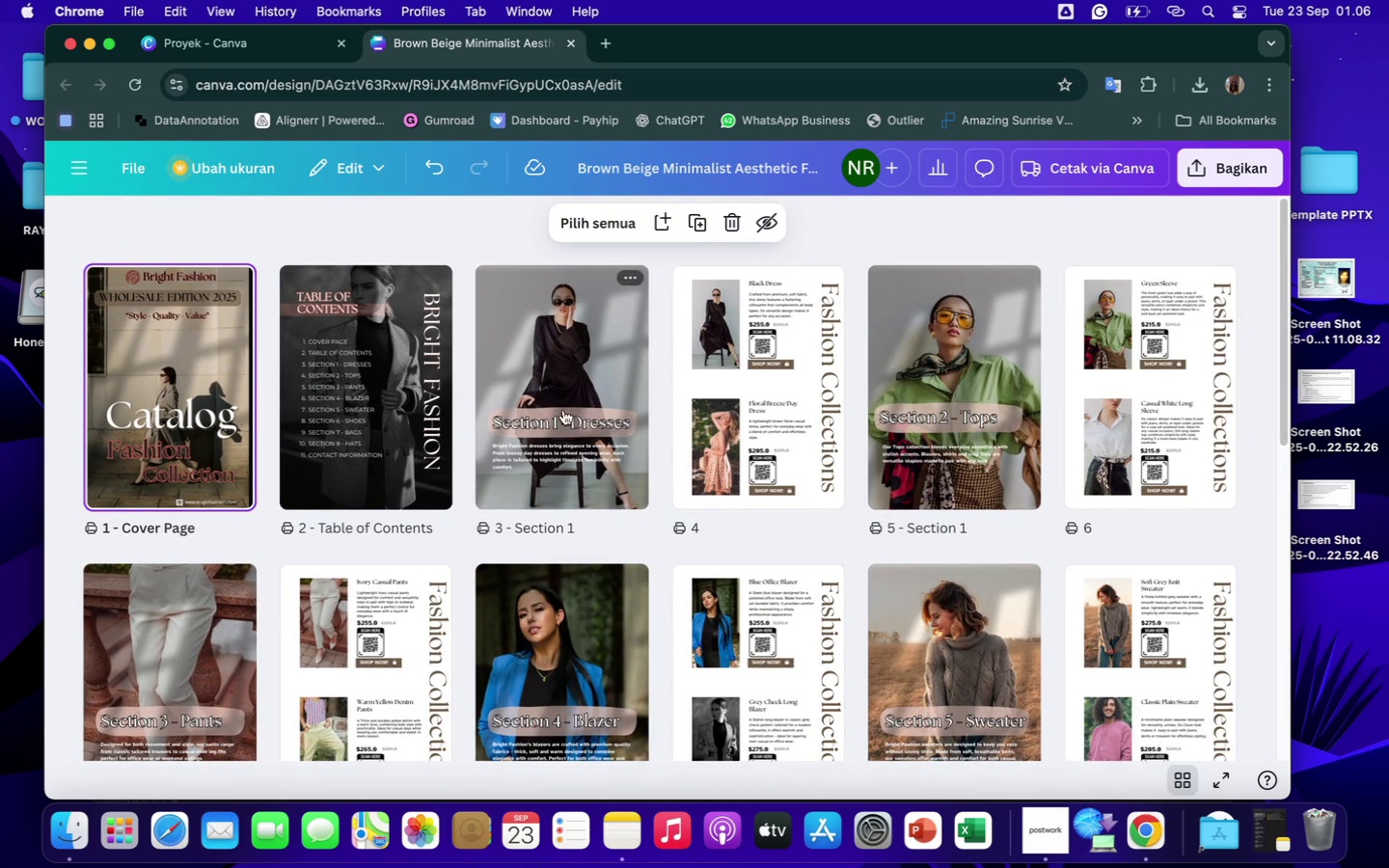 
wait(5.26)
 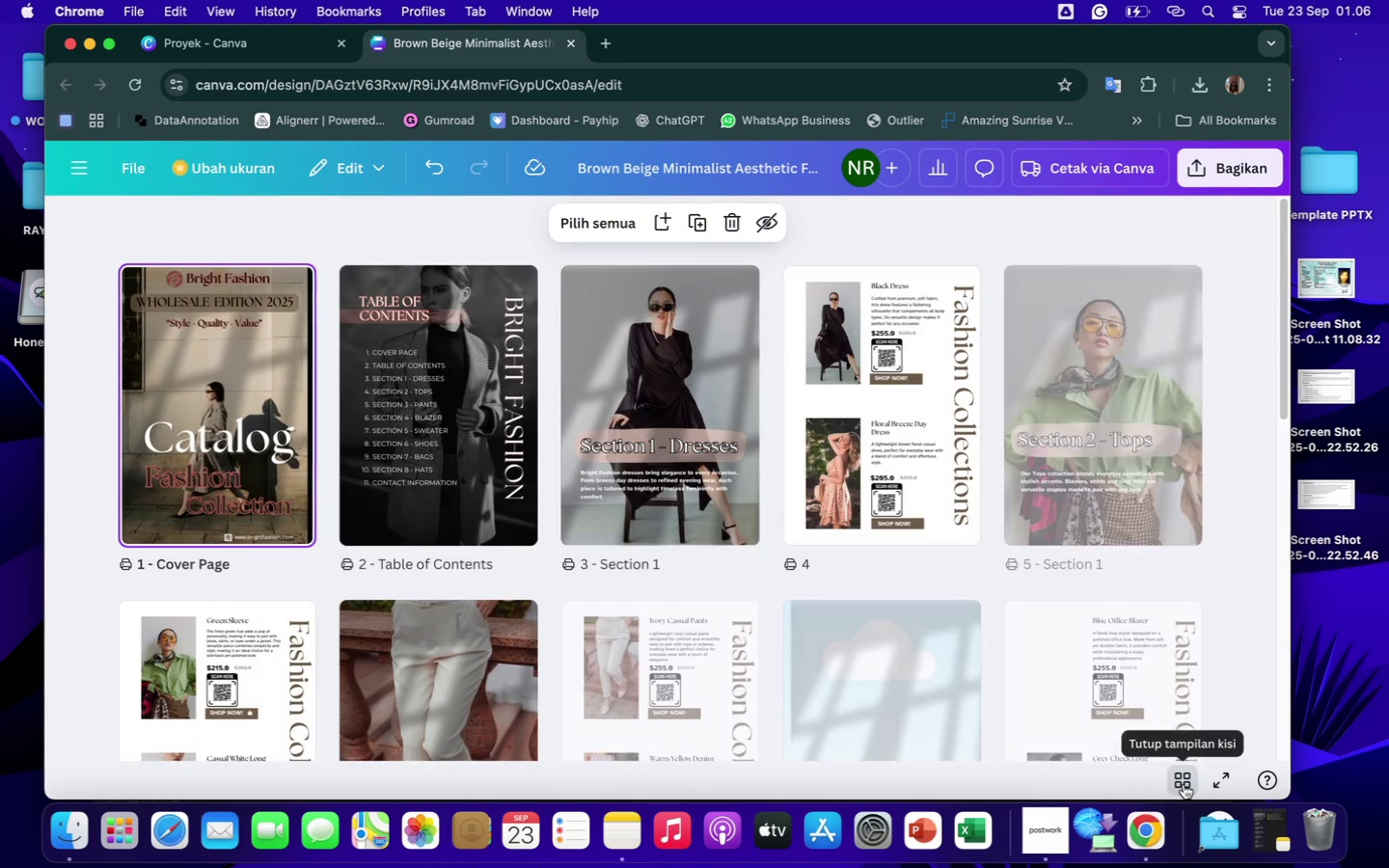 
left_click([404, 393])
 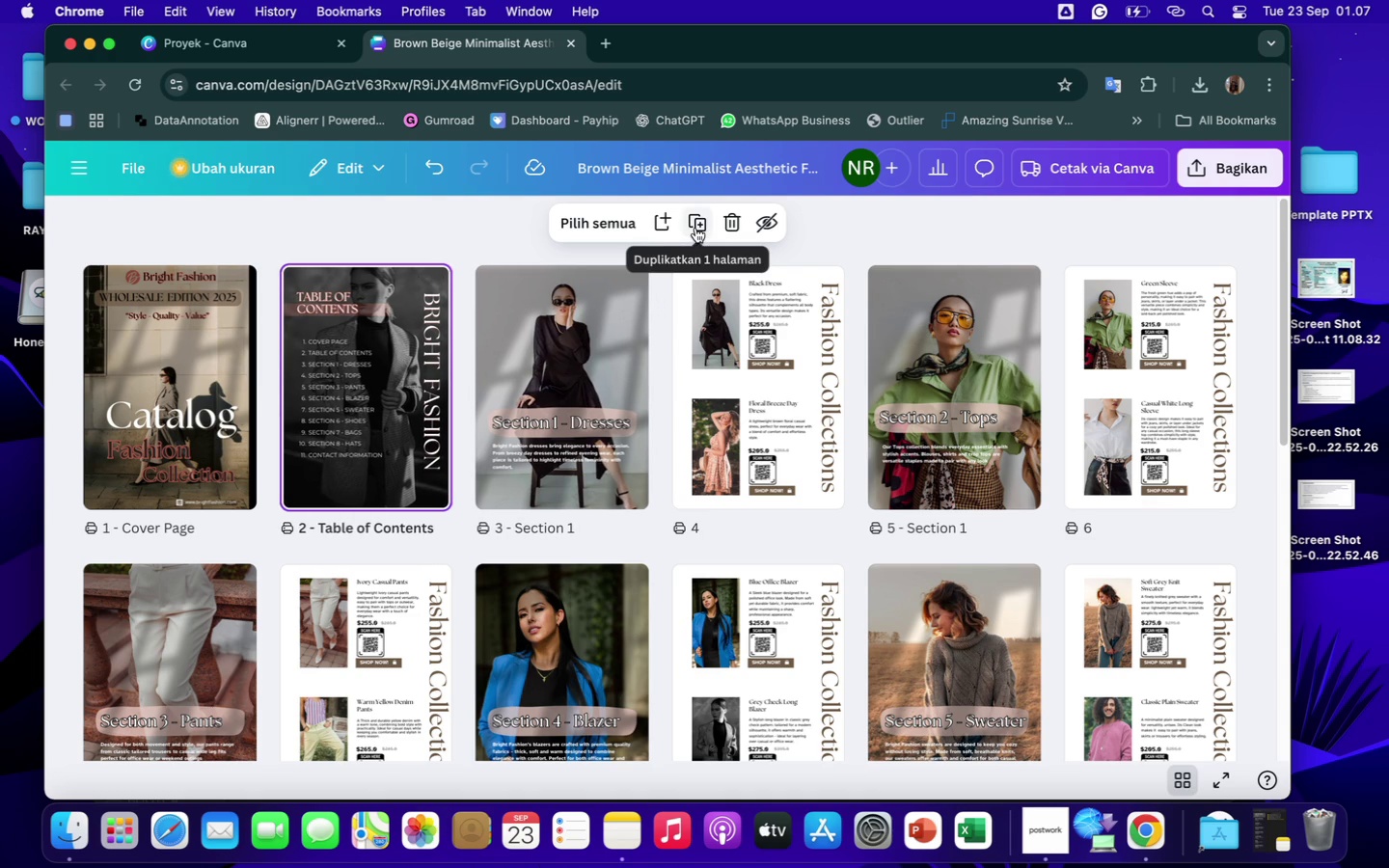 
left_click([692, 229])
 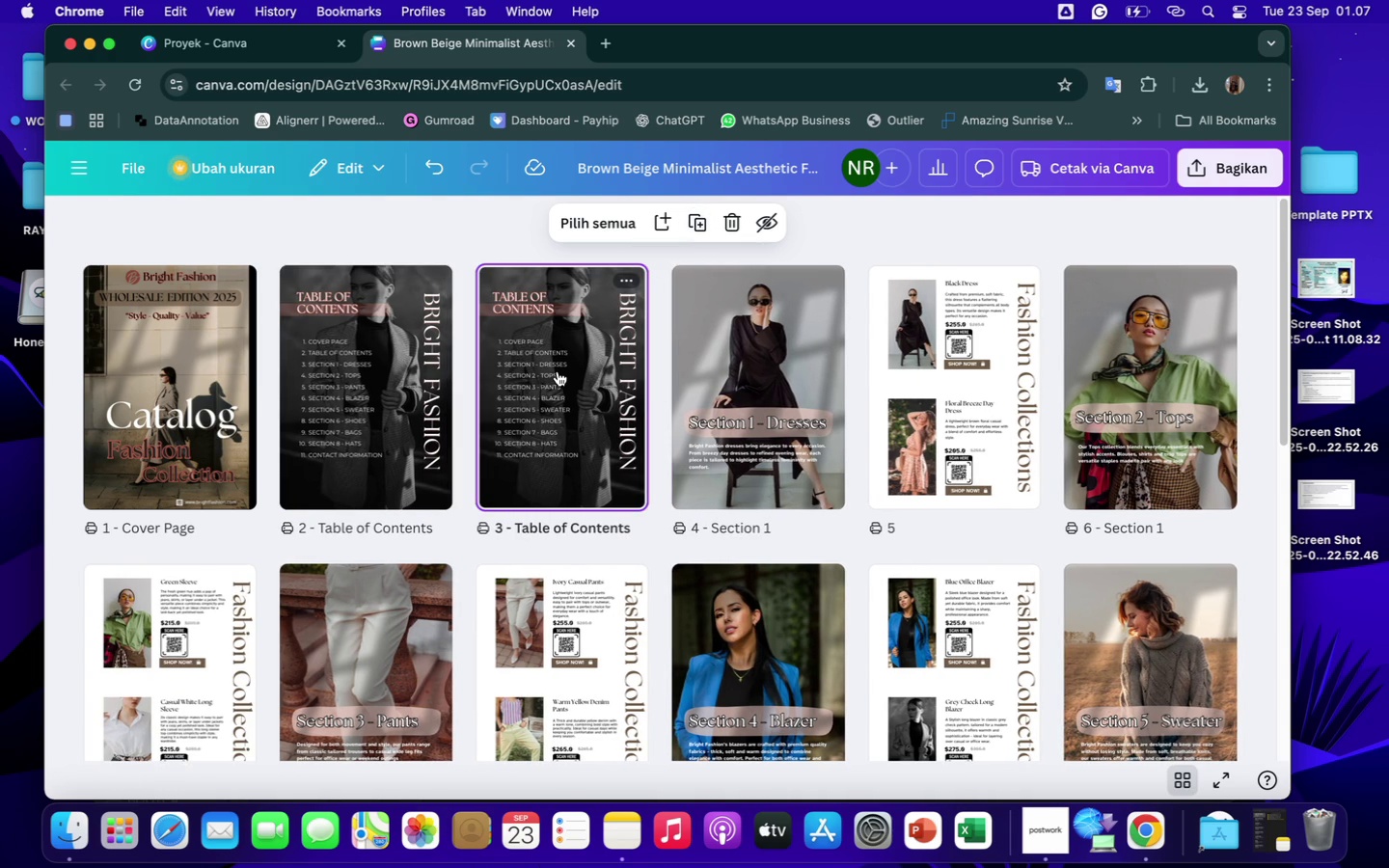 
left_click_drag(start_coordinate=[558, 371], to_coordinate=[361, 576])
 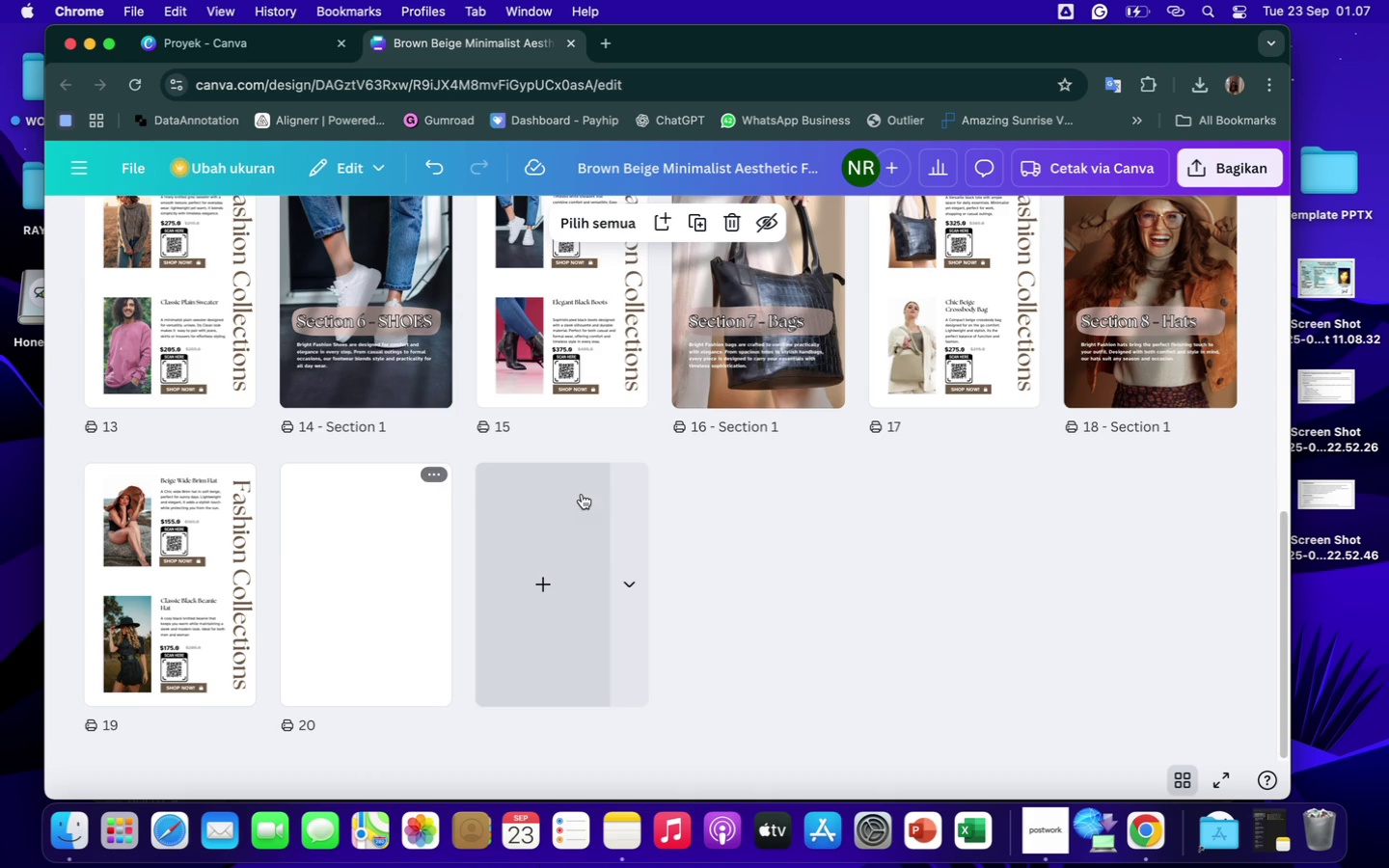 
scroll: coordinate [582, 494], scroll_direction: up, amount: 153.0
 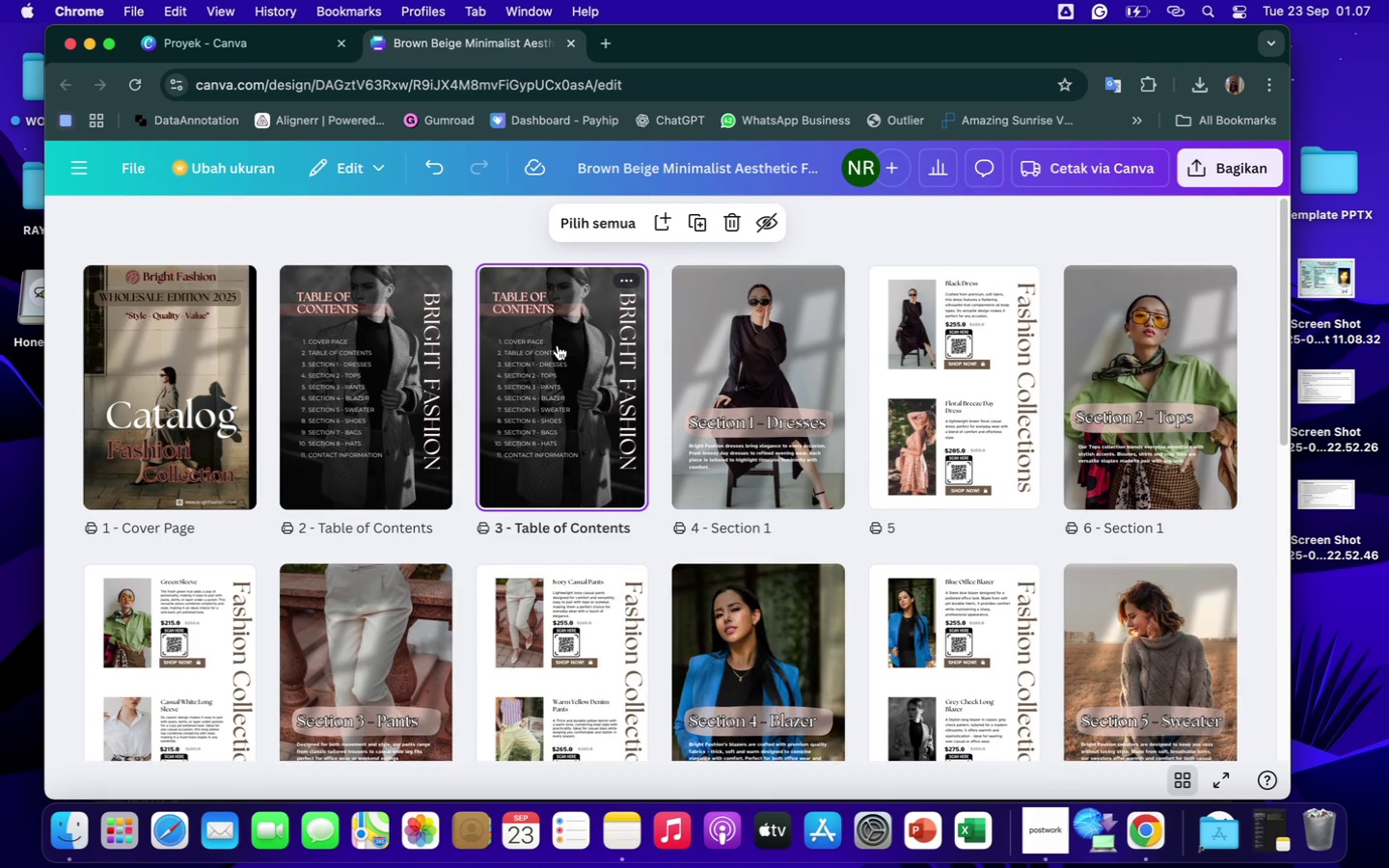 
left_click_drag(start_coordinate=[558, 345], to_coordinate=[252, 529])
 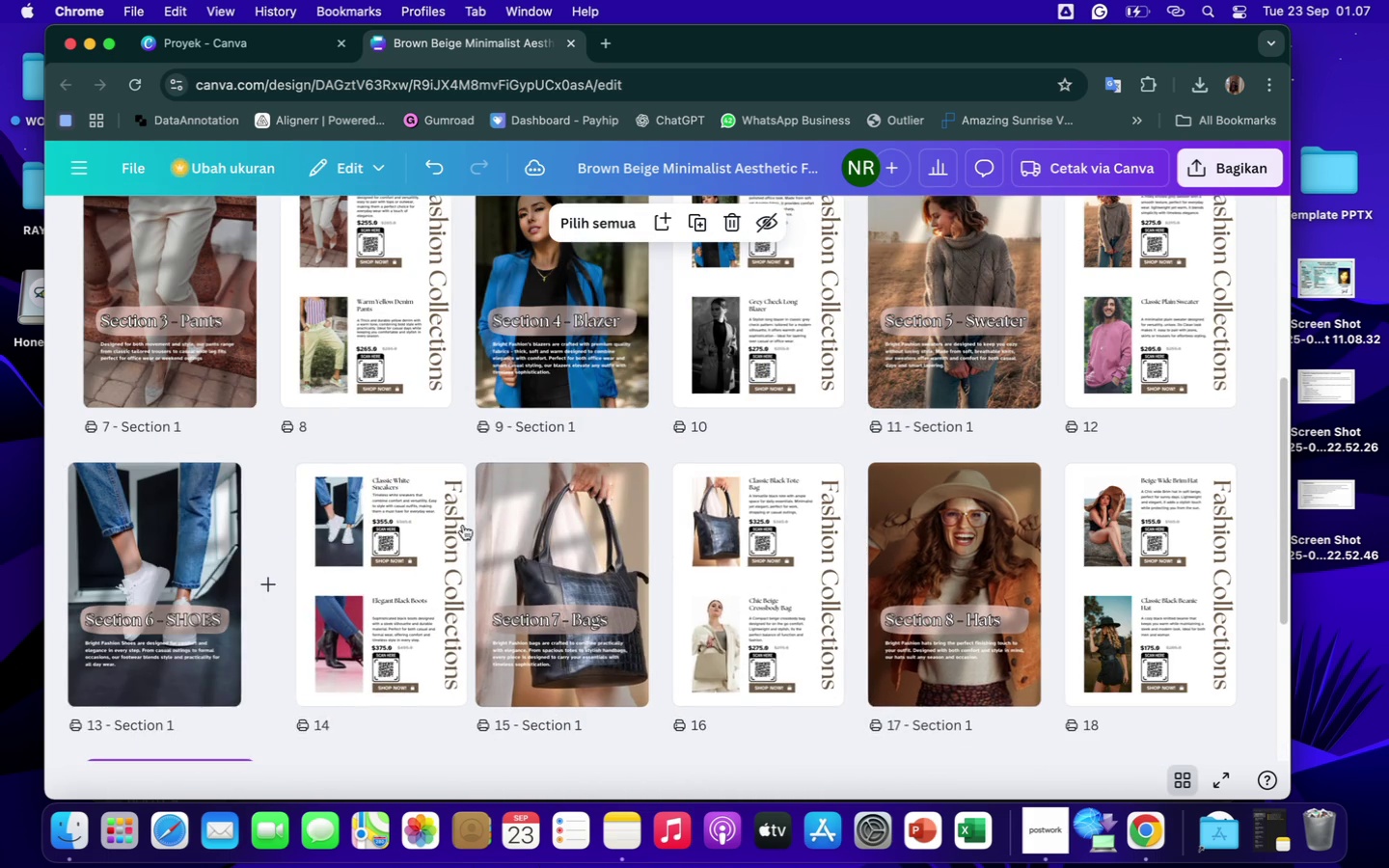 
scroll: coordinate [514, 536], scroll_direction: down, amount: 131.0
 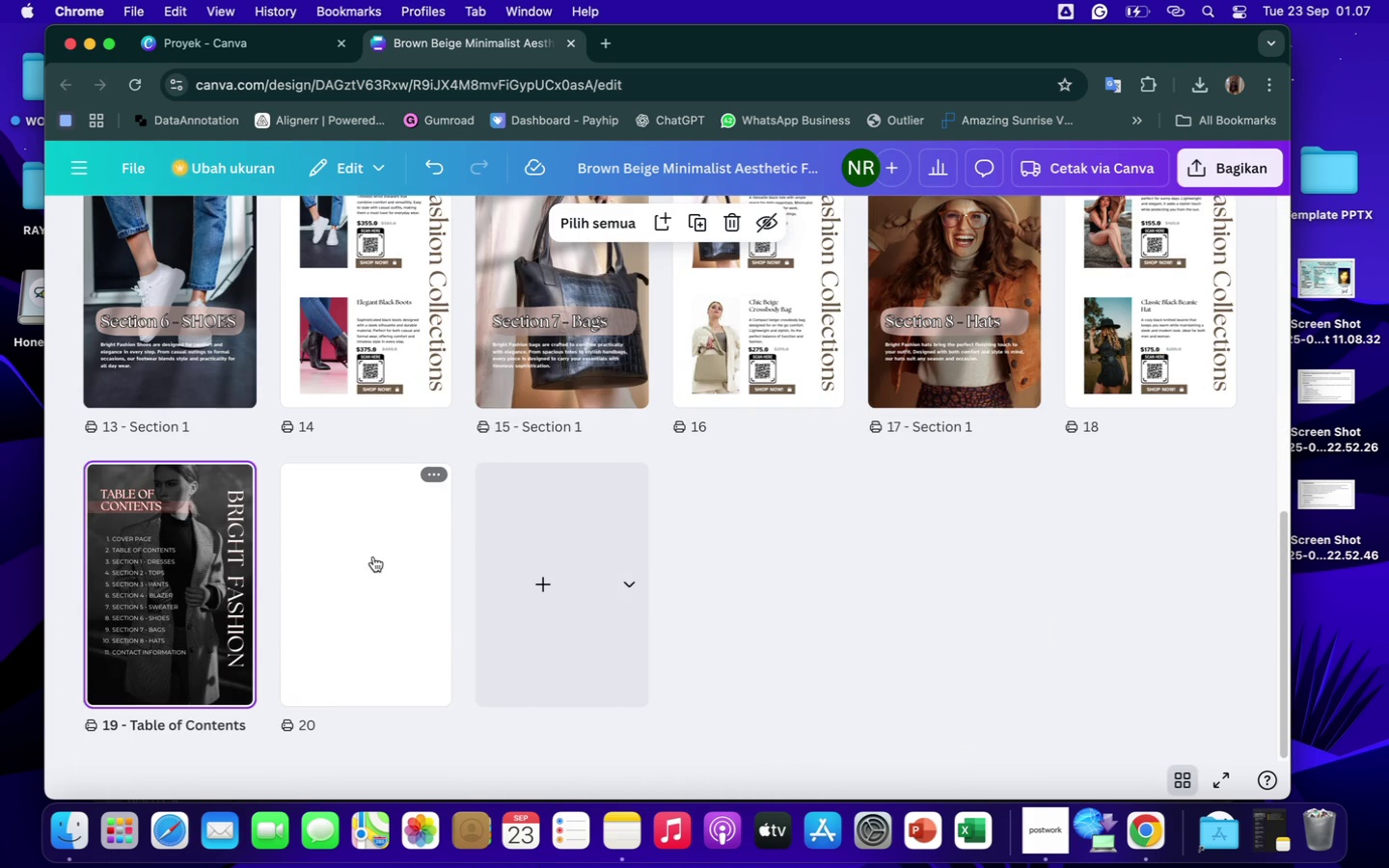 
left_click([373, 556])
 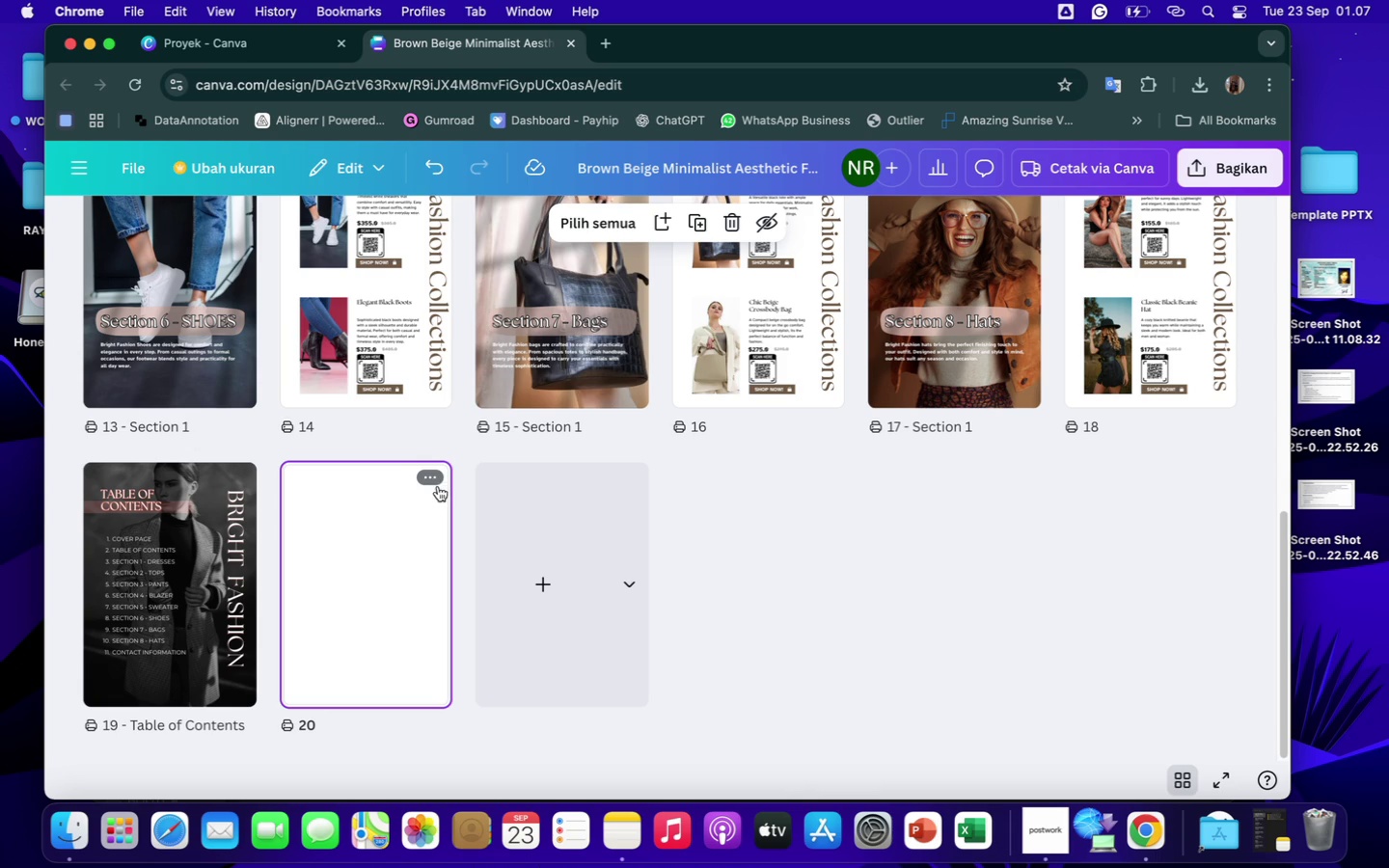 
left_click([430, 481])
 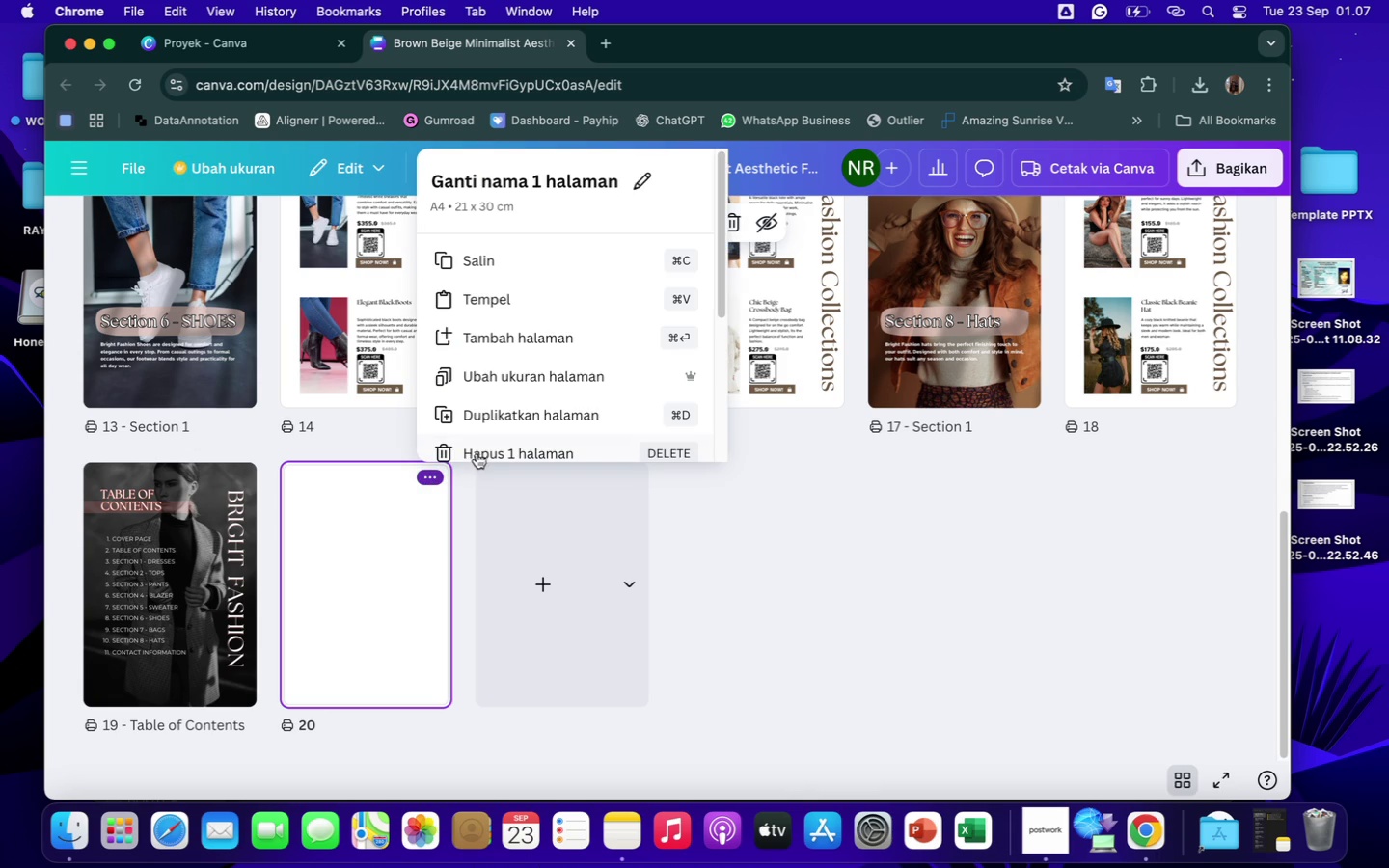 
left_click([477, 451])
 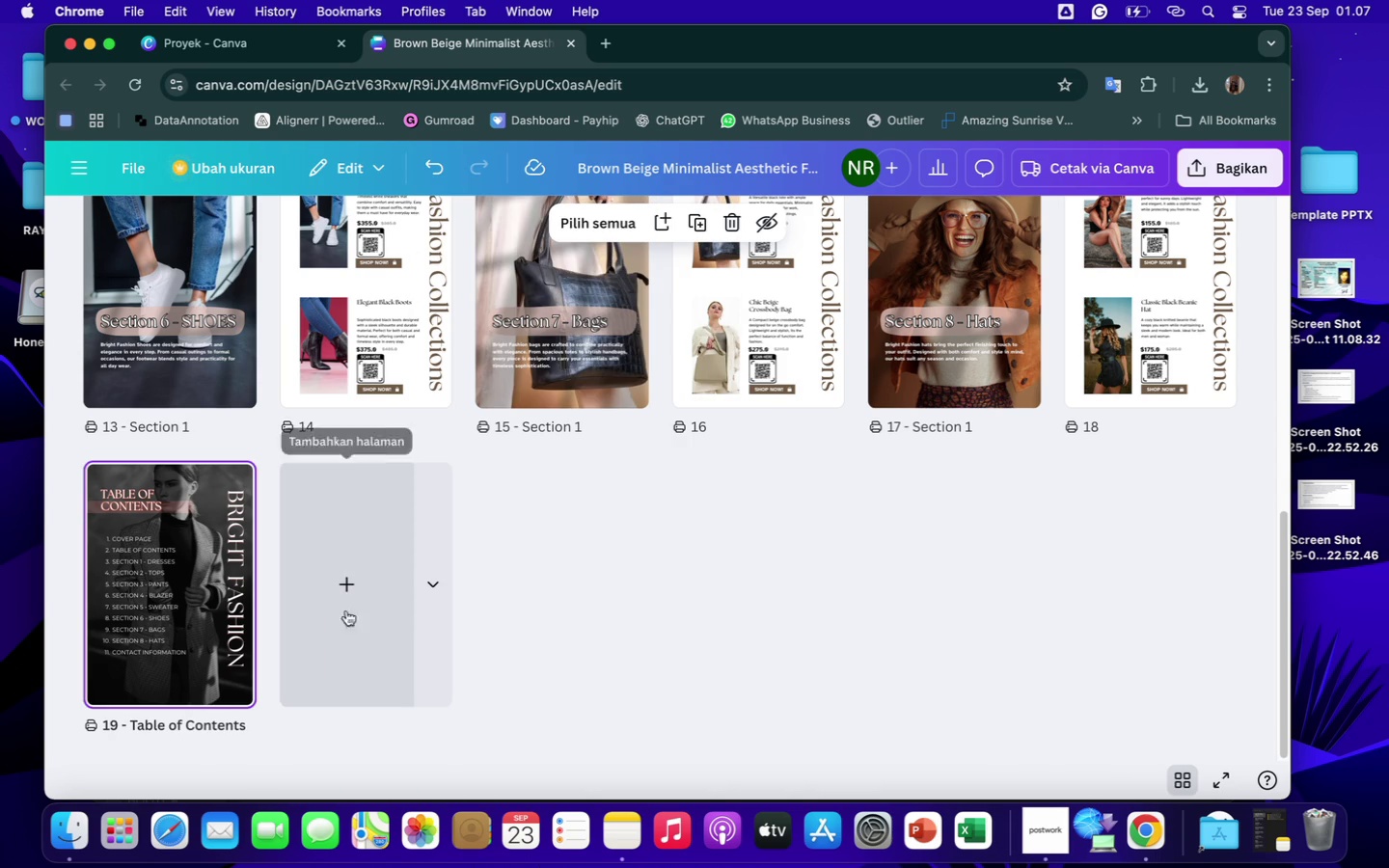 
double_click([210, 588])
 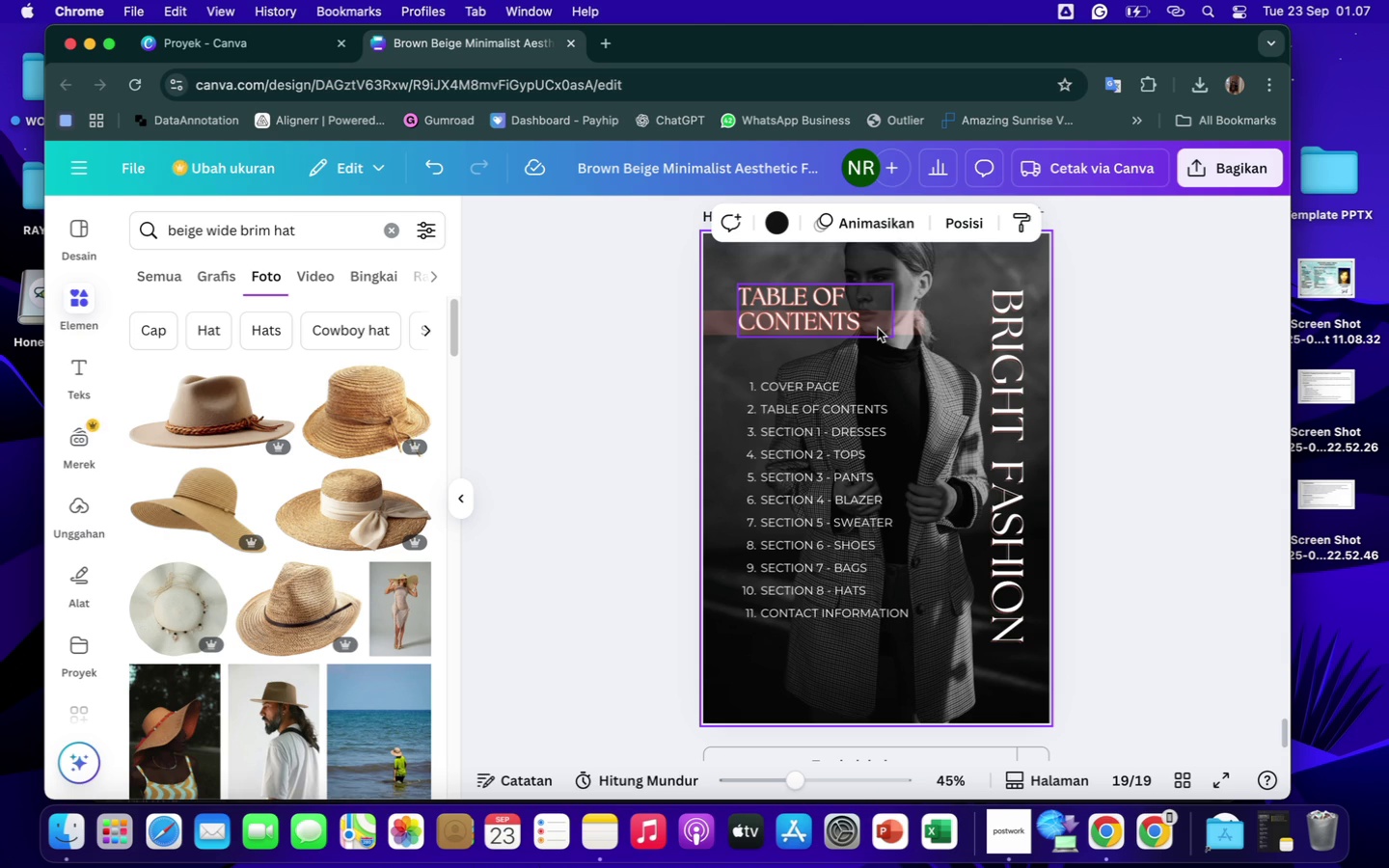 
wait(17.22)
 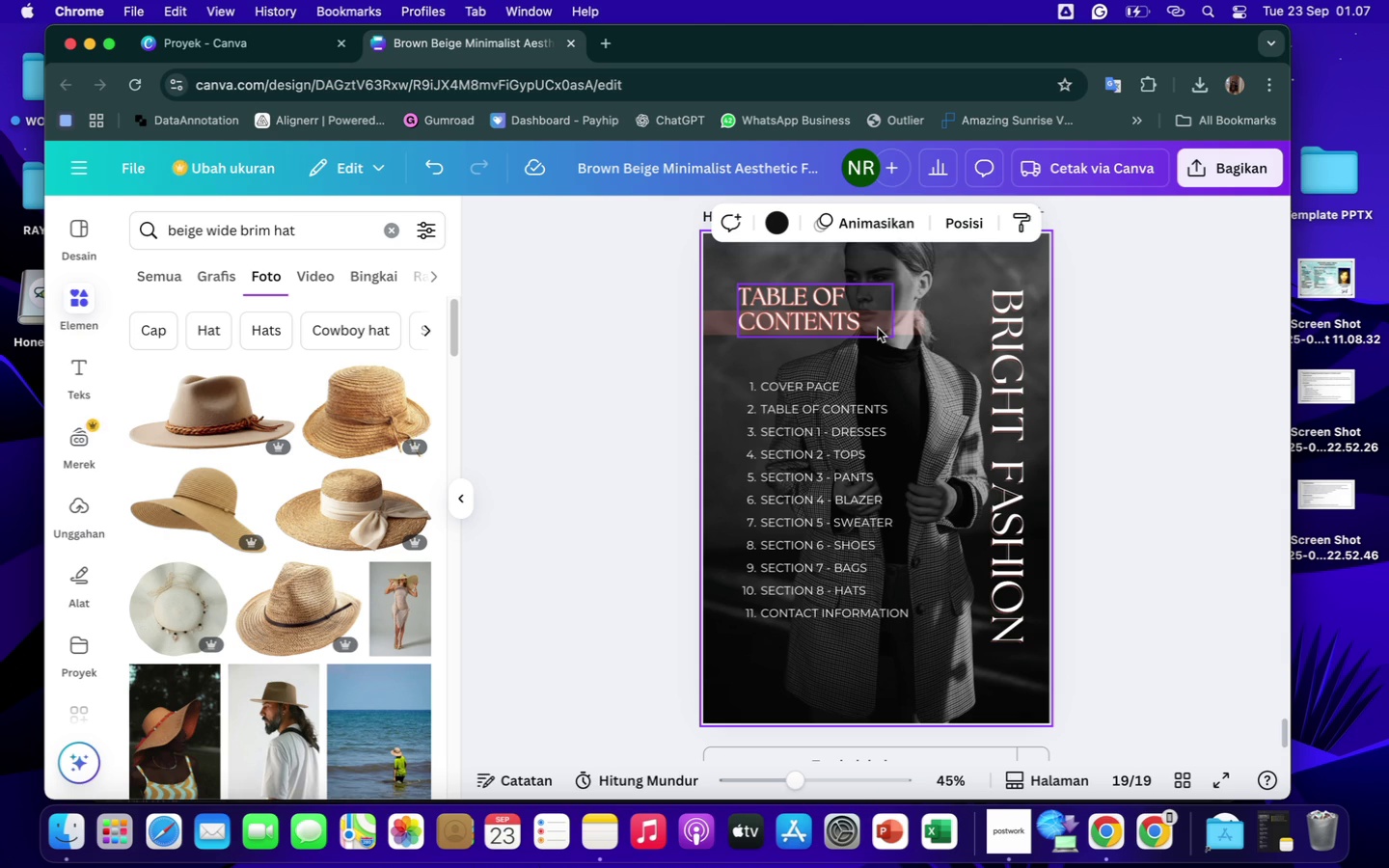 
double_click([758, 295])
 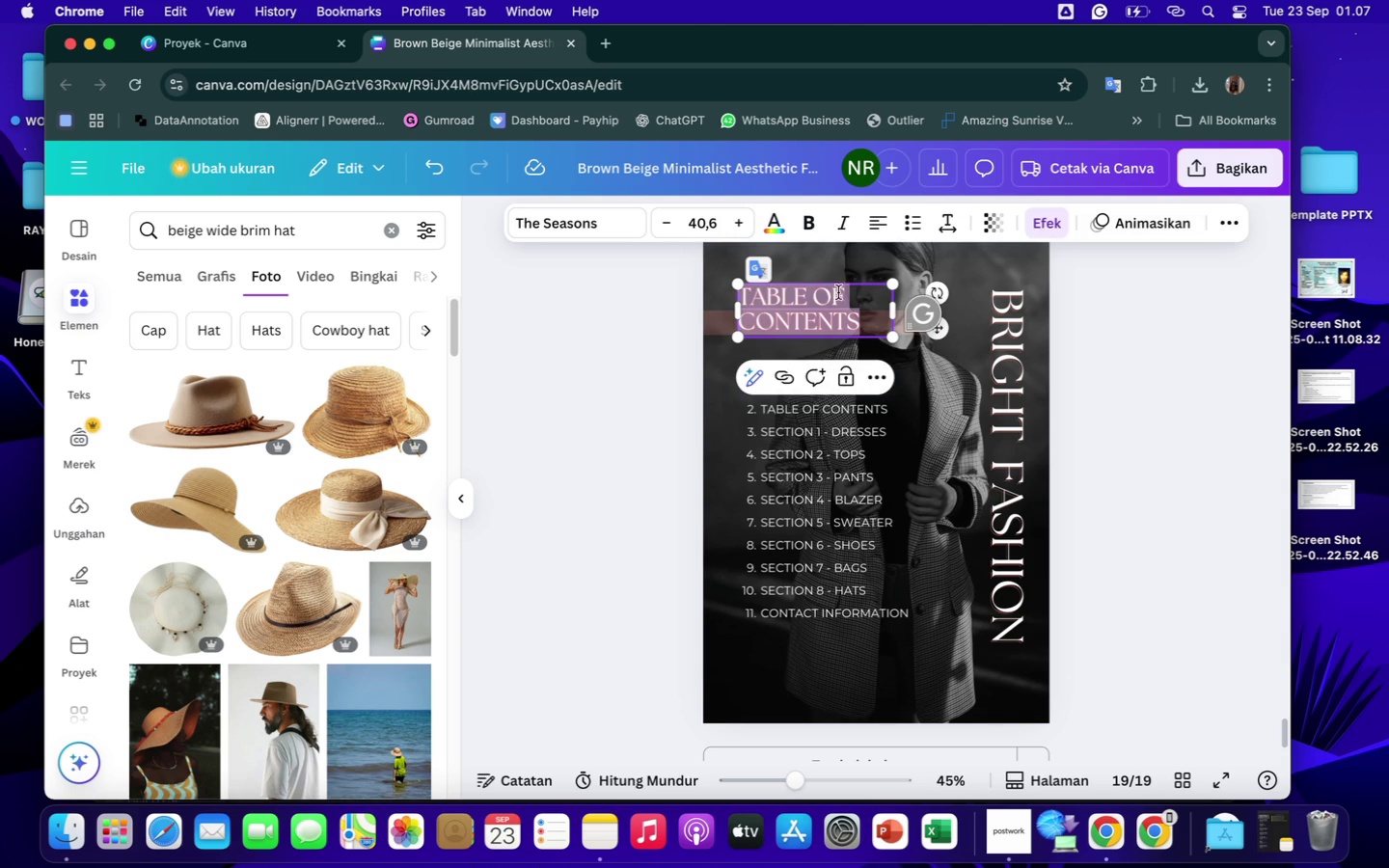 
left_click([840, 294])
 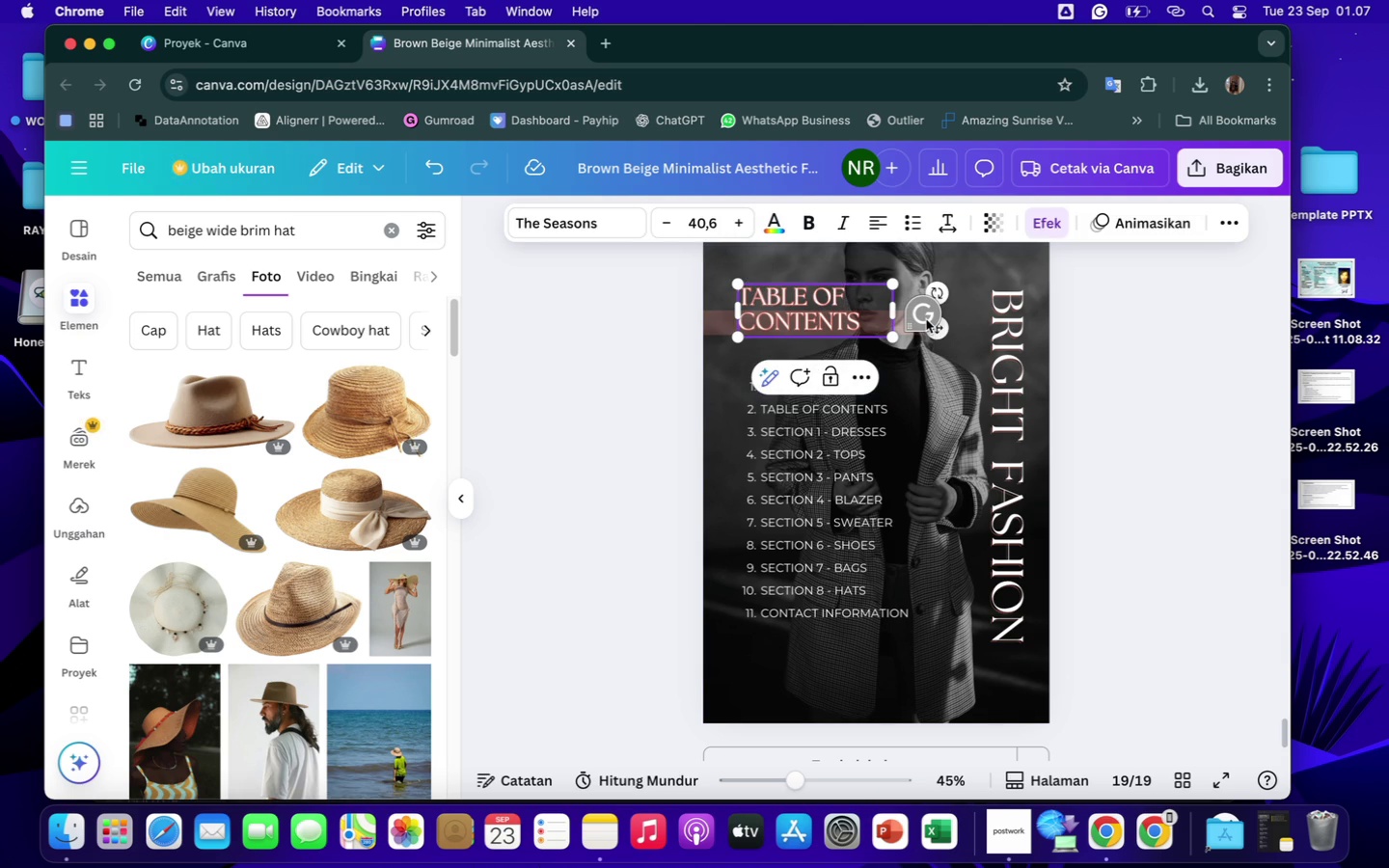 
key(Backspace)
key(Backspace)
key(Backspace)
key(Backspace)
key(Backspace)
key(Backspace)
key(Backspace)
key(Backspace)
type(contact)
 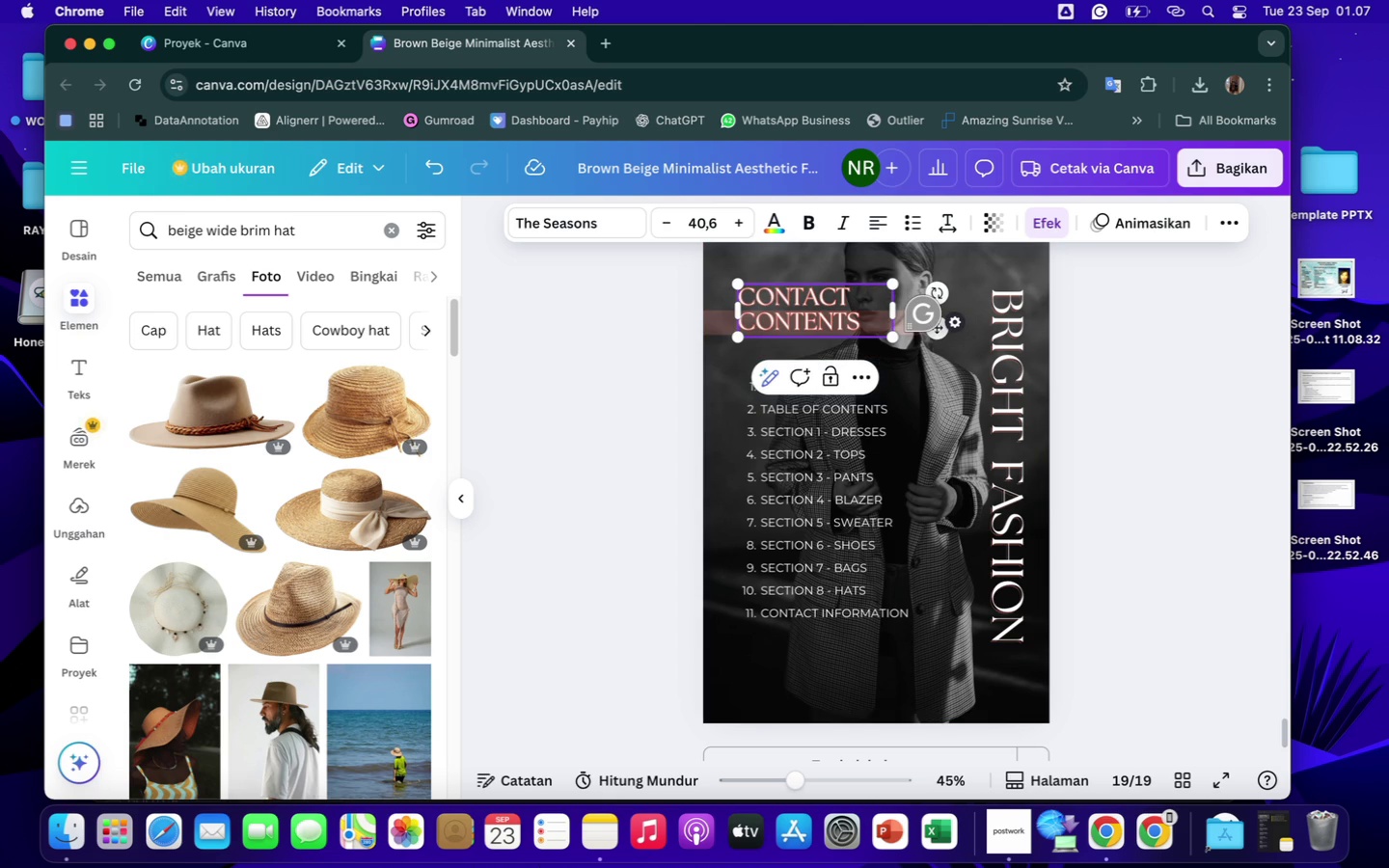 
left_click([817, 319])
 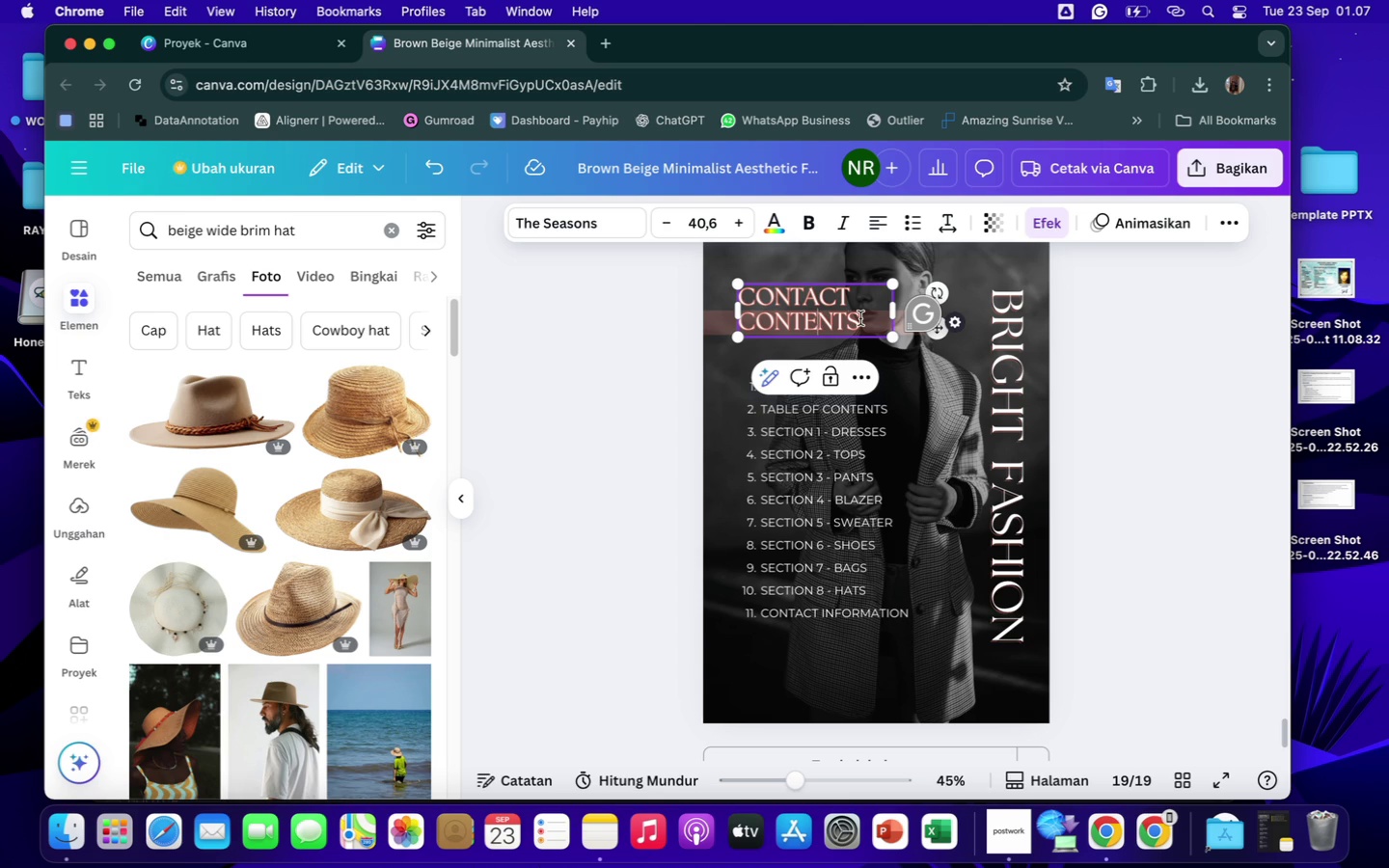 
left_click_drag(start_coordinate=[860, 318], to_coordinate=[746, 317])
 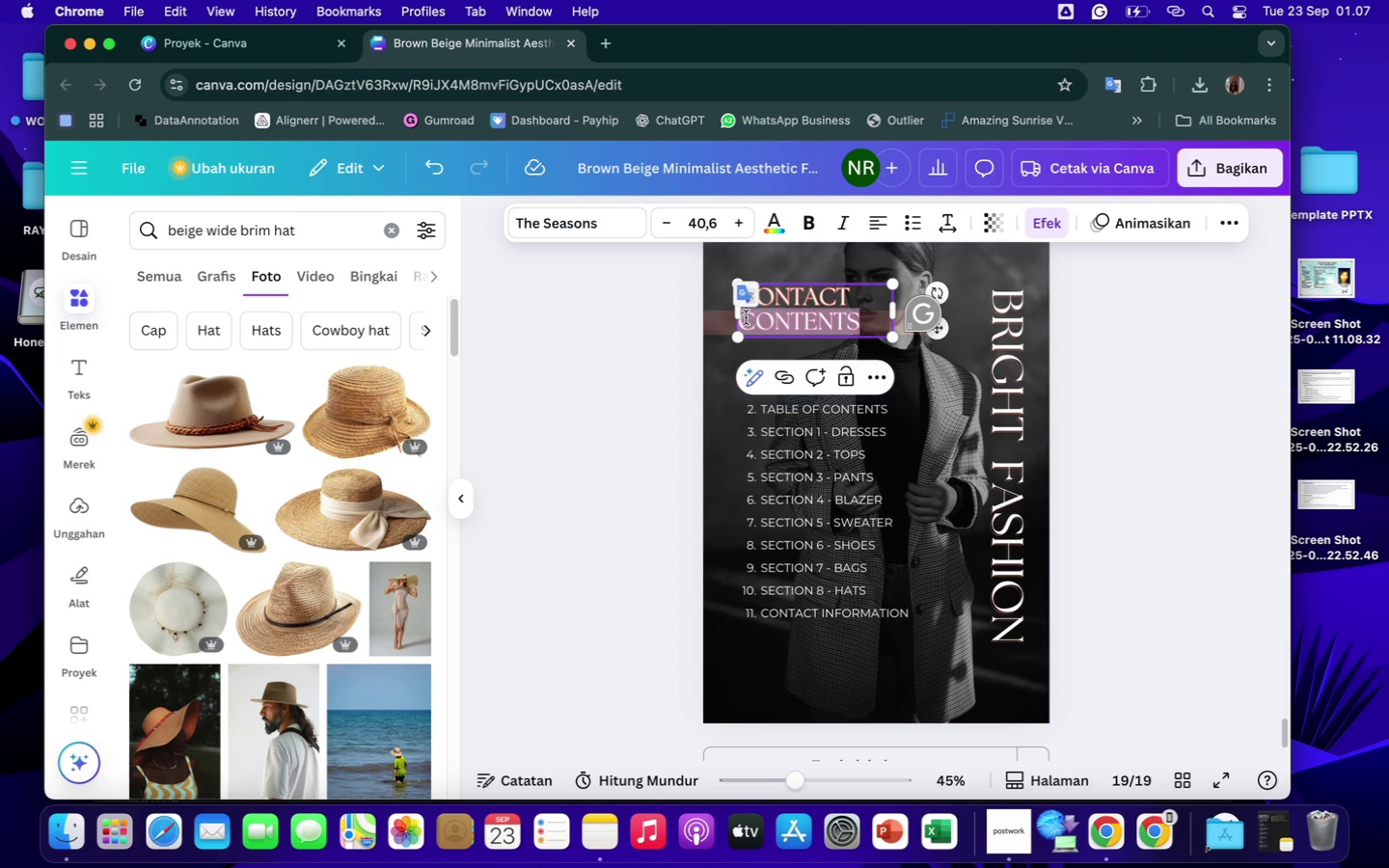 
type(information)
 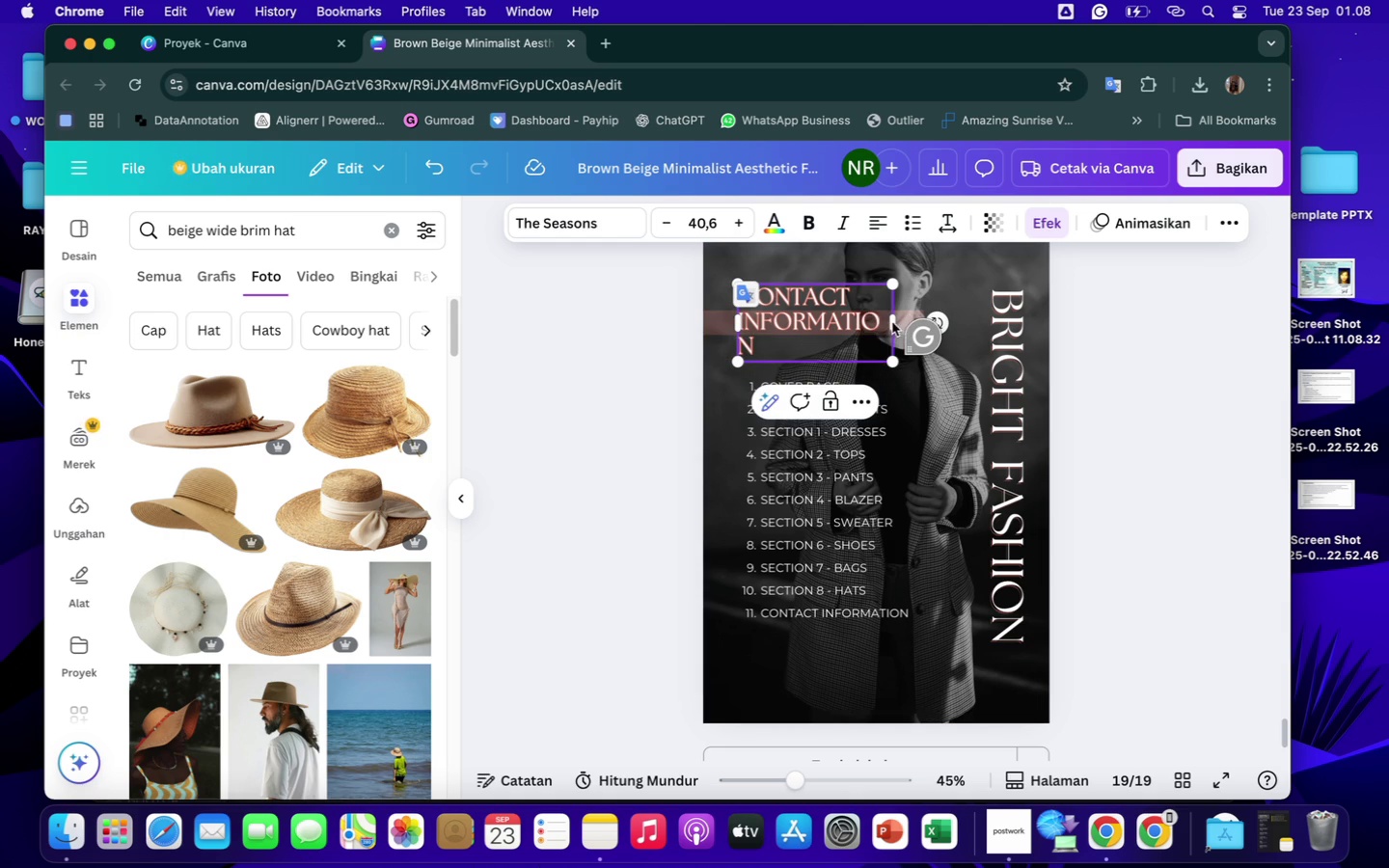 
wait(5.35)
 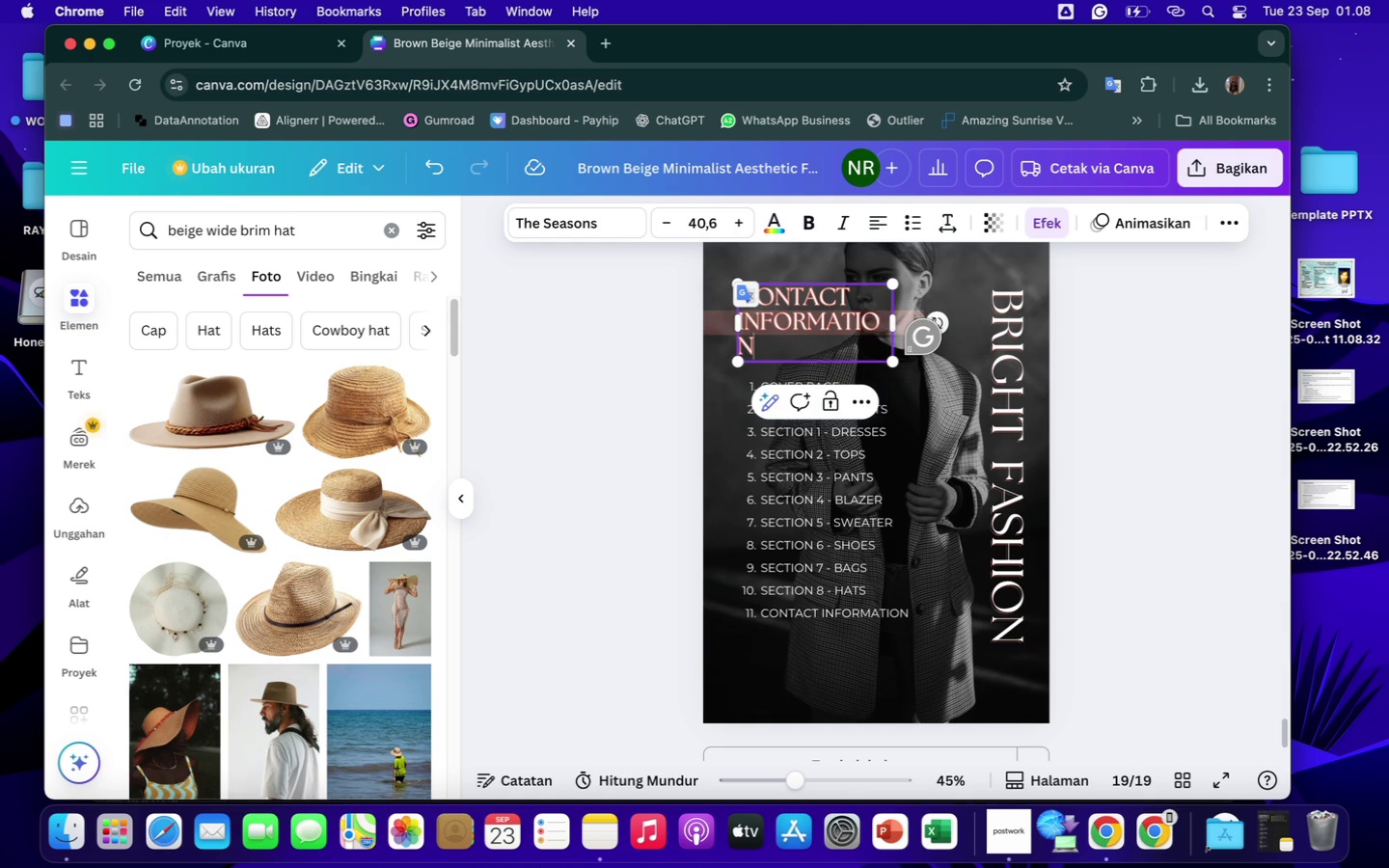 
left_click([925, 297])
 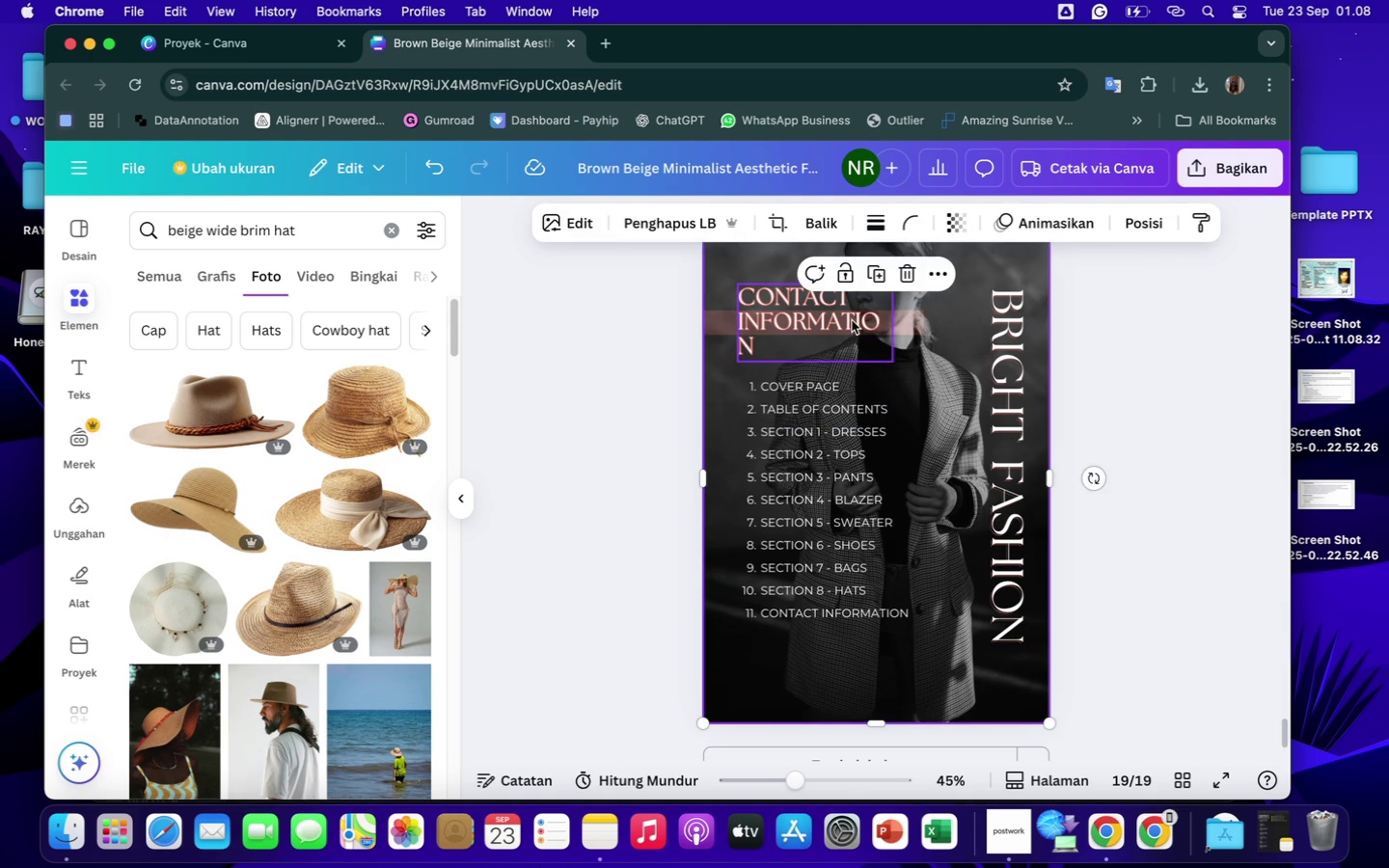 
left_click([842, 324])
 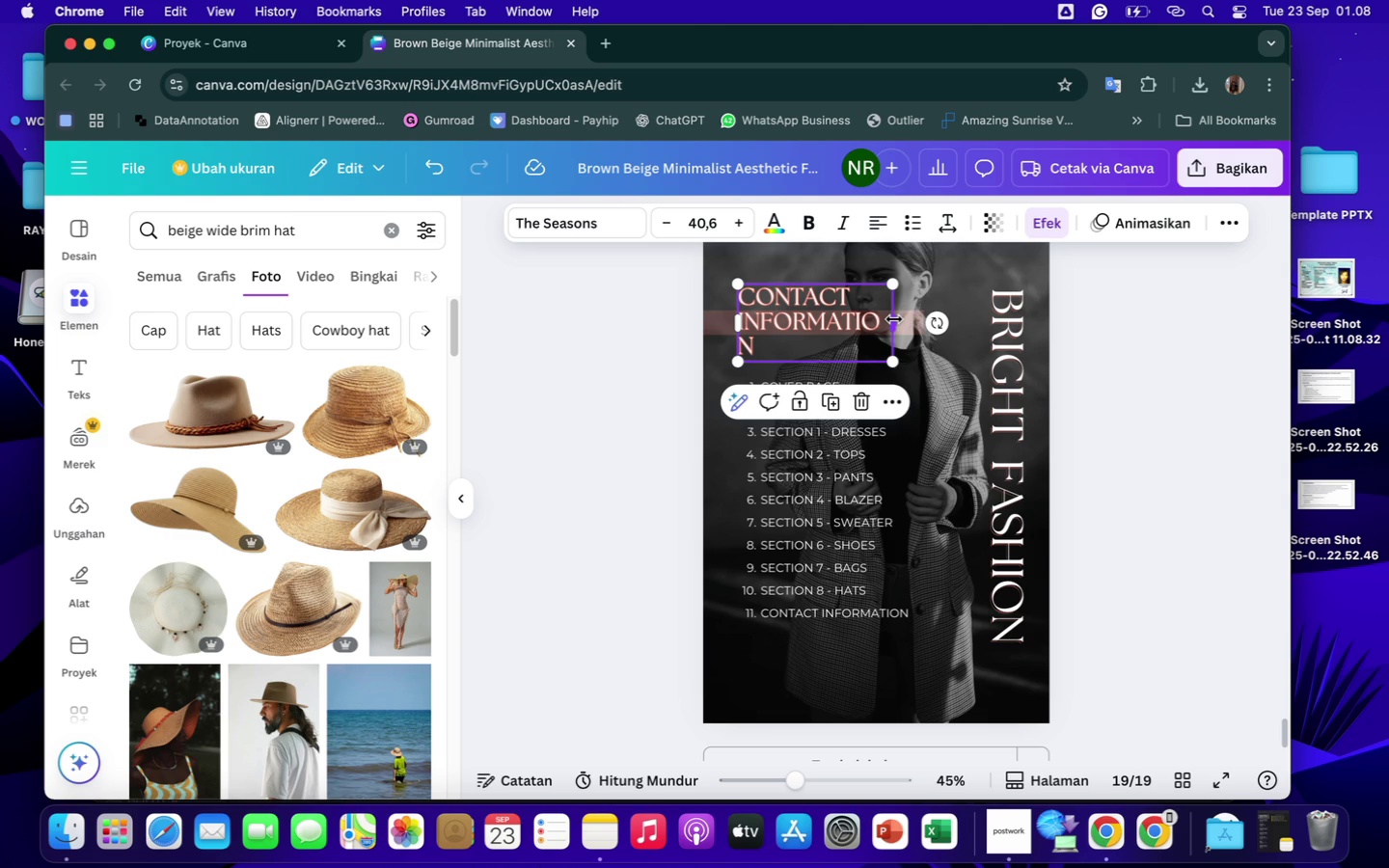 
left_click_drag(start_coordinate=[894, 319], to_coordinate=[912, 320])
 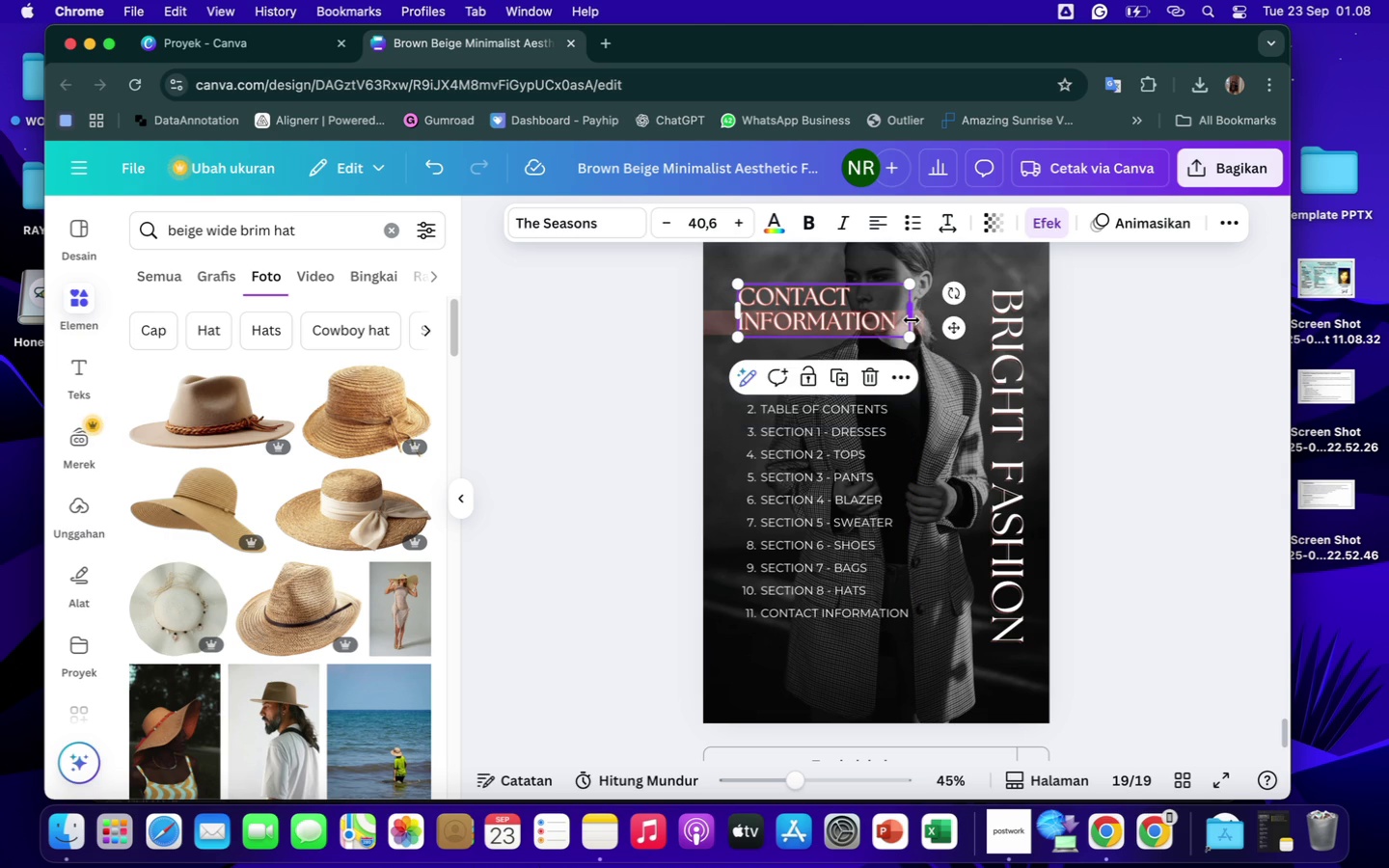 
wait(8.72)
 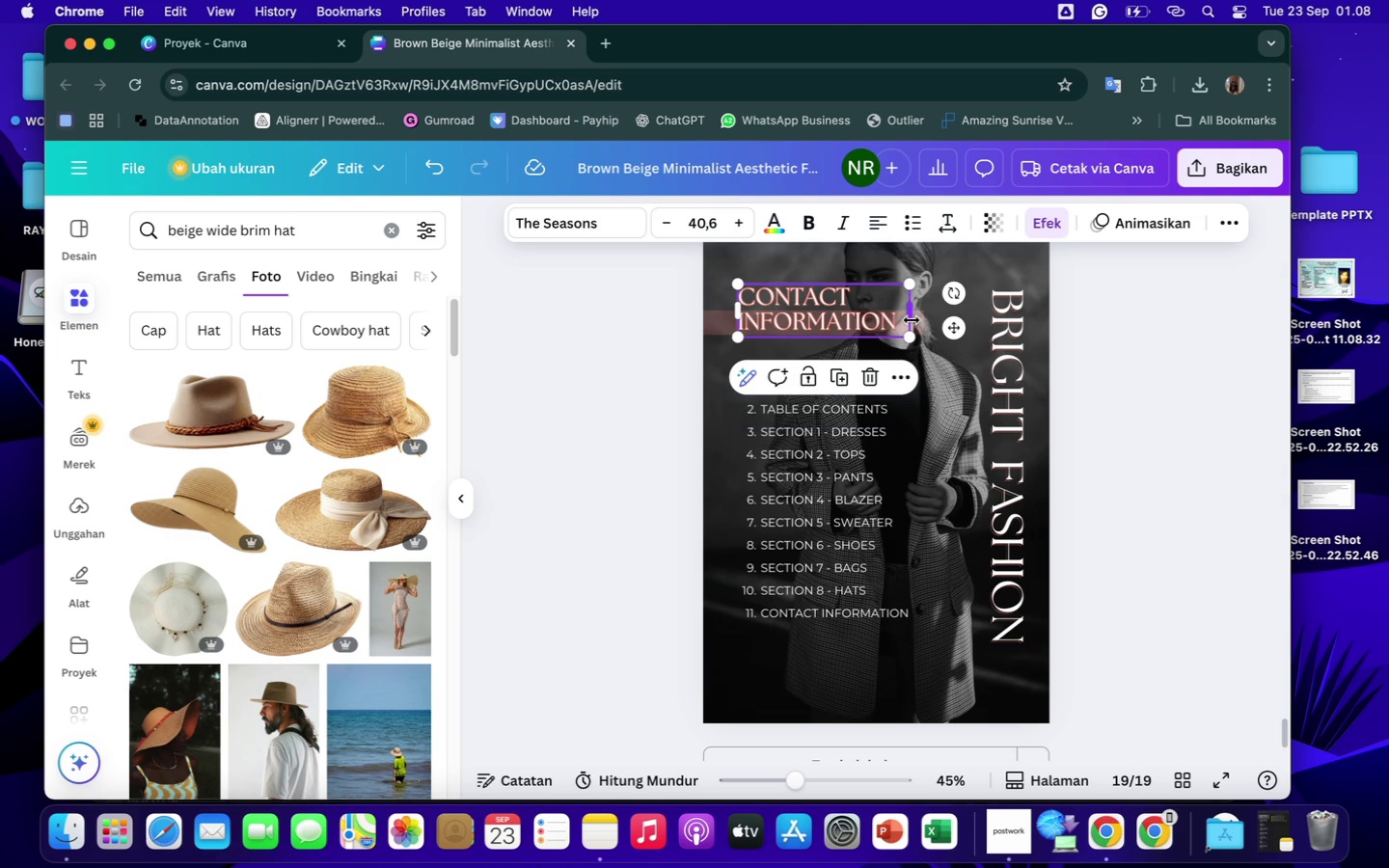 
left_click([334, 238])
 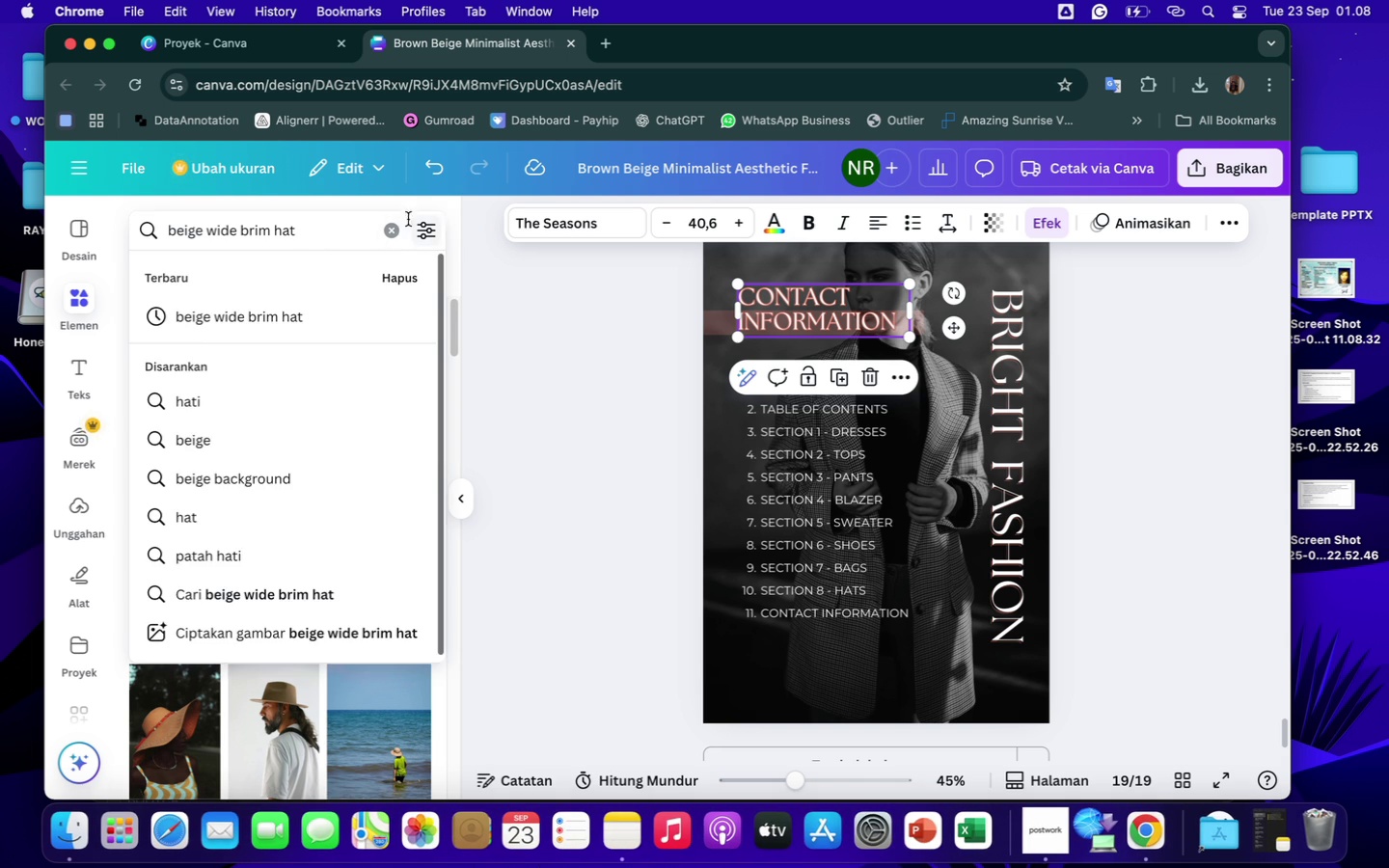 
left_click([391, 231])
 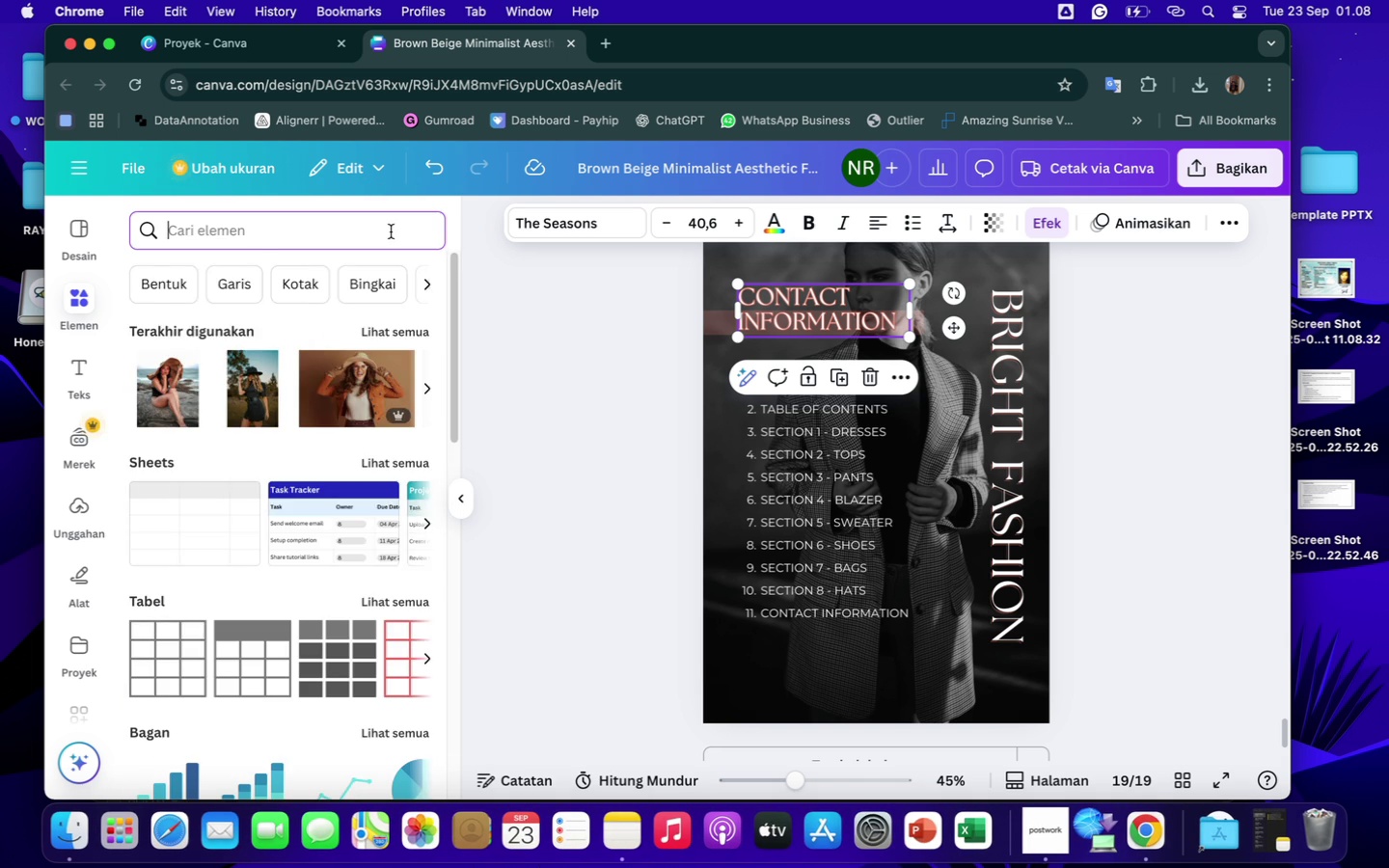 
type(stylish fashion)
 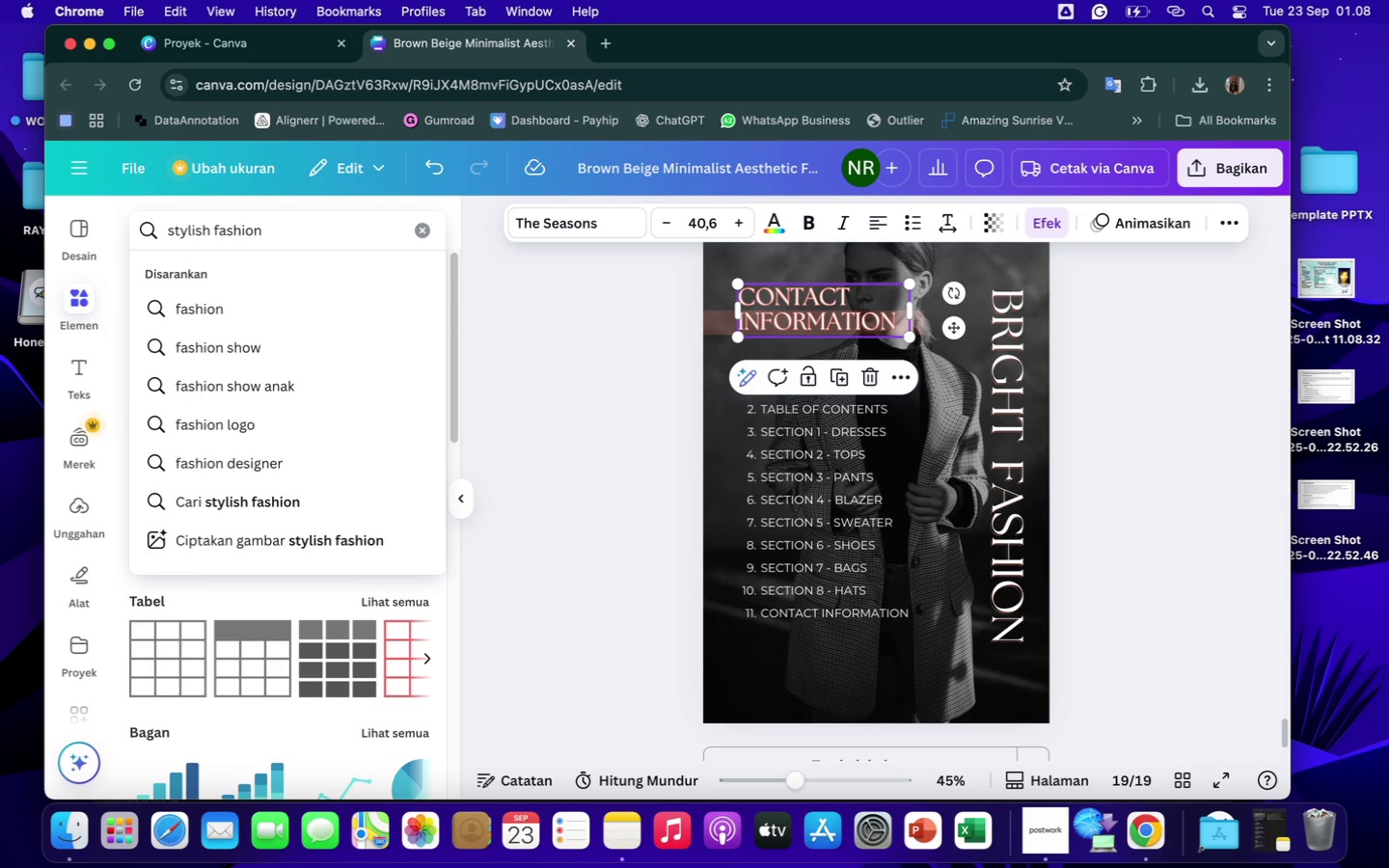 
key(Enter)
 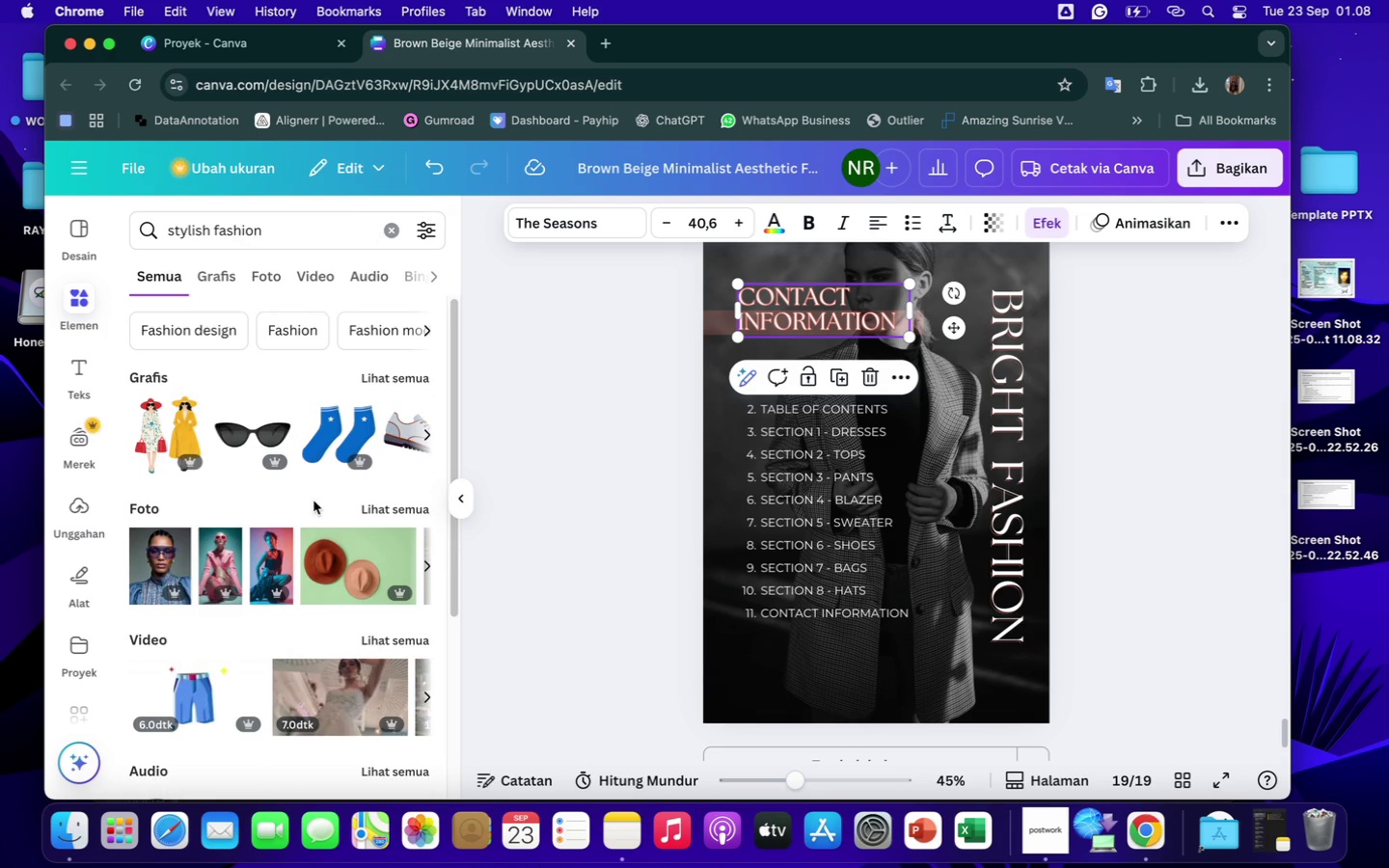 
left_click([395, 505])
 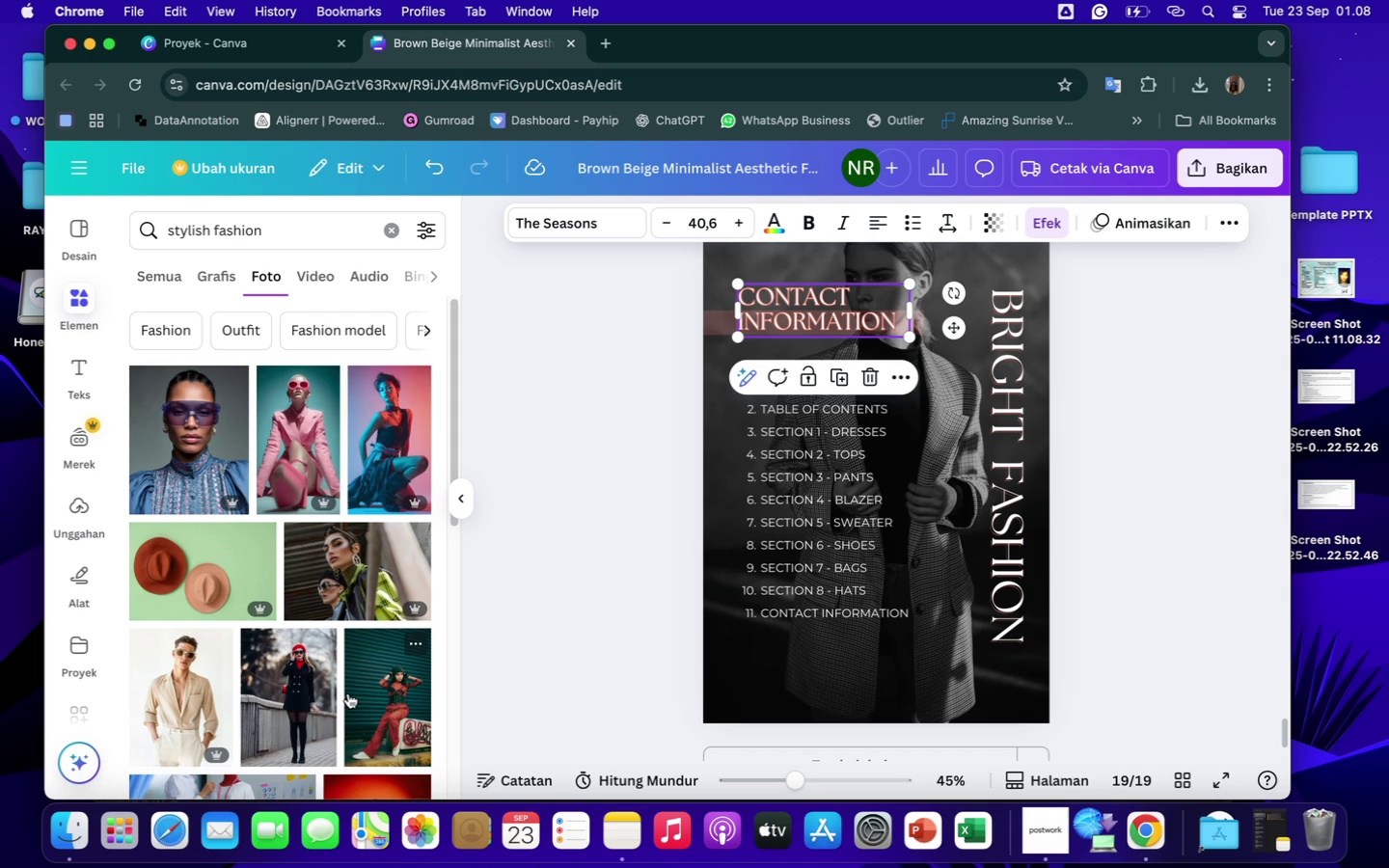 
scroll: coordinate [350, 678], scroll_direction: down, amount: 153.0
 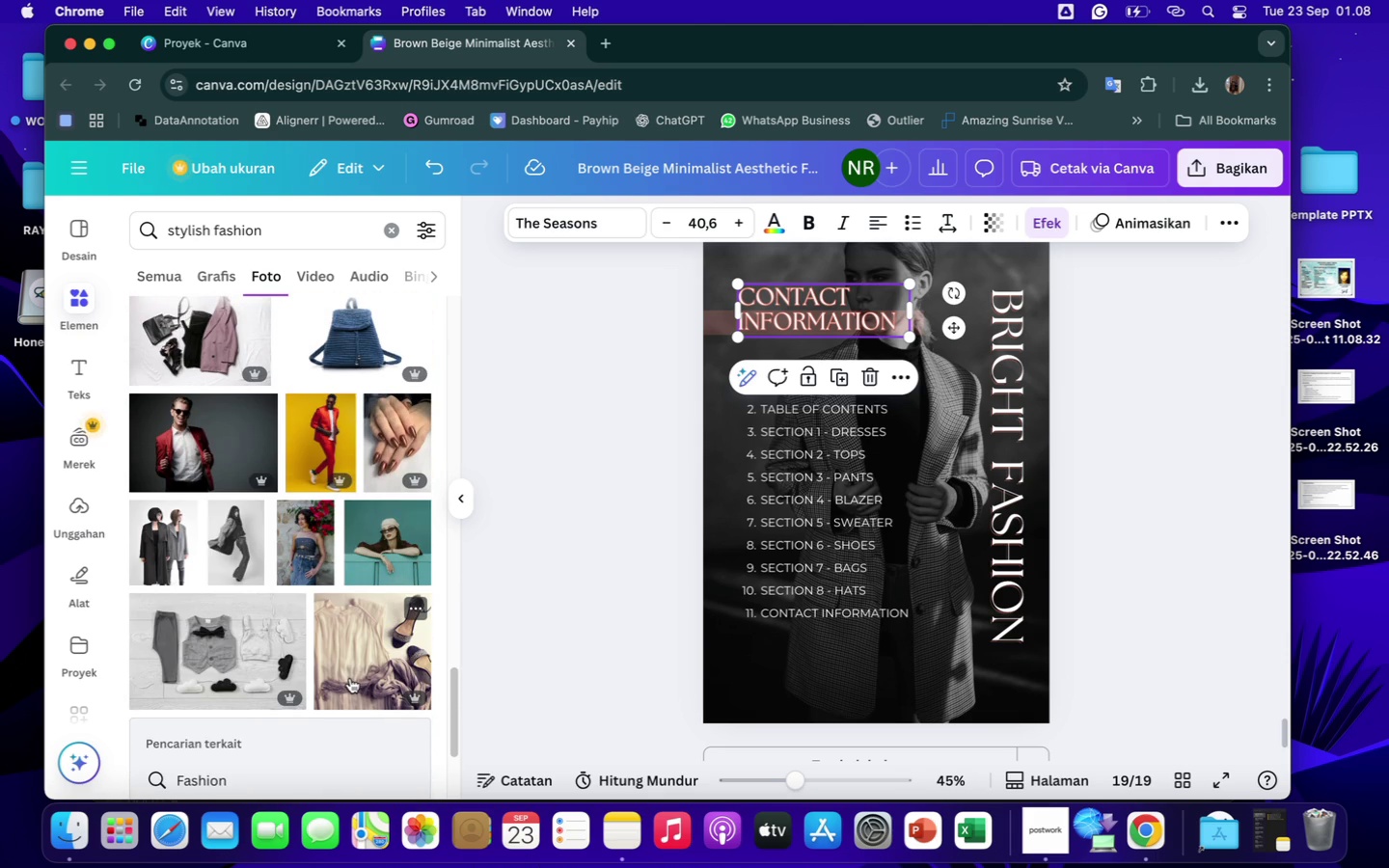 
scroll: coordinate [350, 678], scroll_direction: up, amount: 15.0
 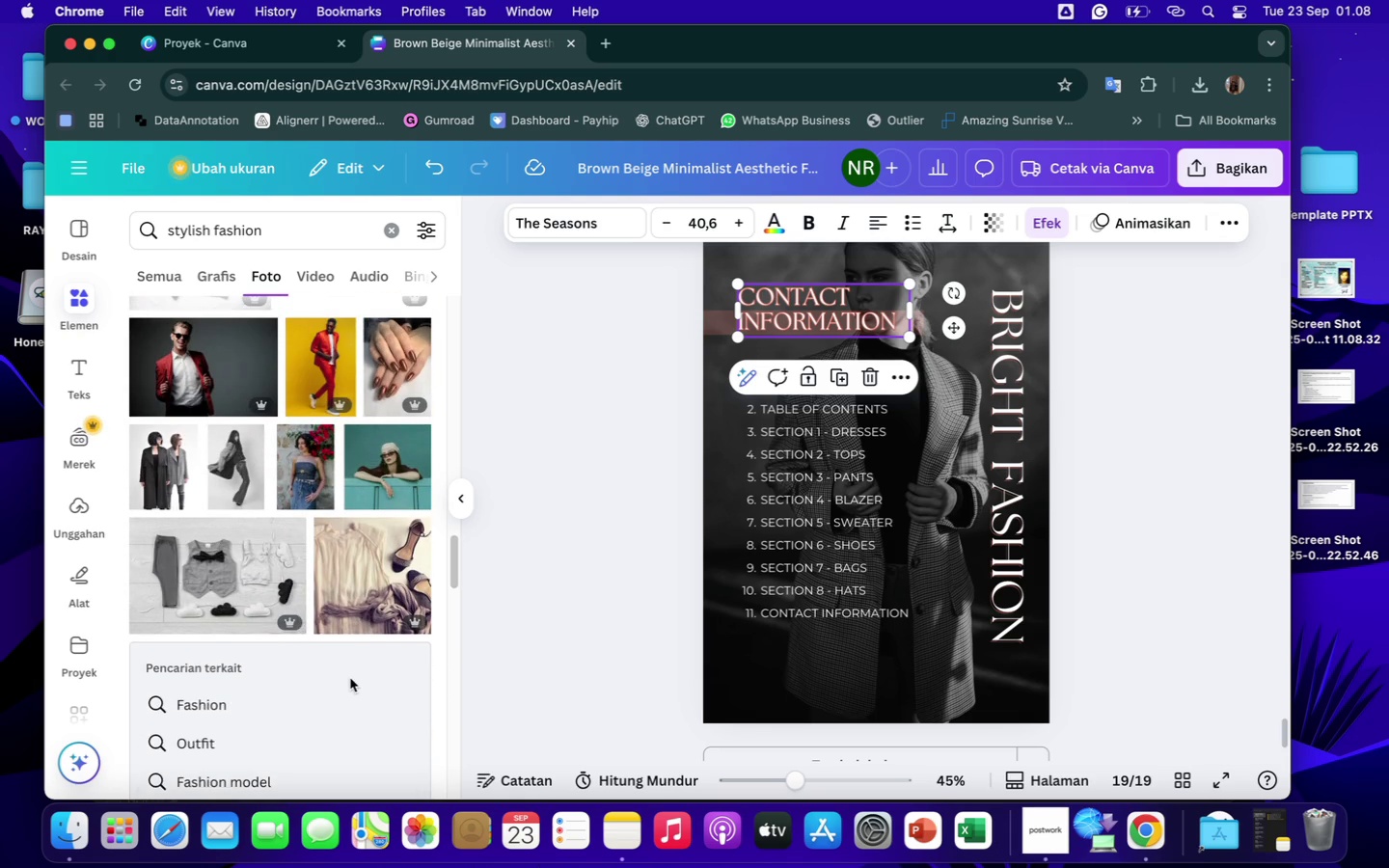 
scroll: coordinate [342, 646], scroll_direction: down, amount: 268.0
 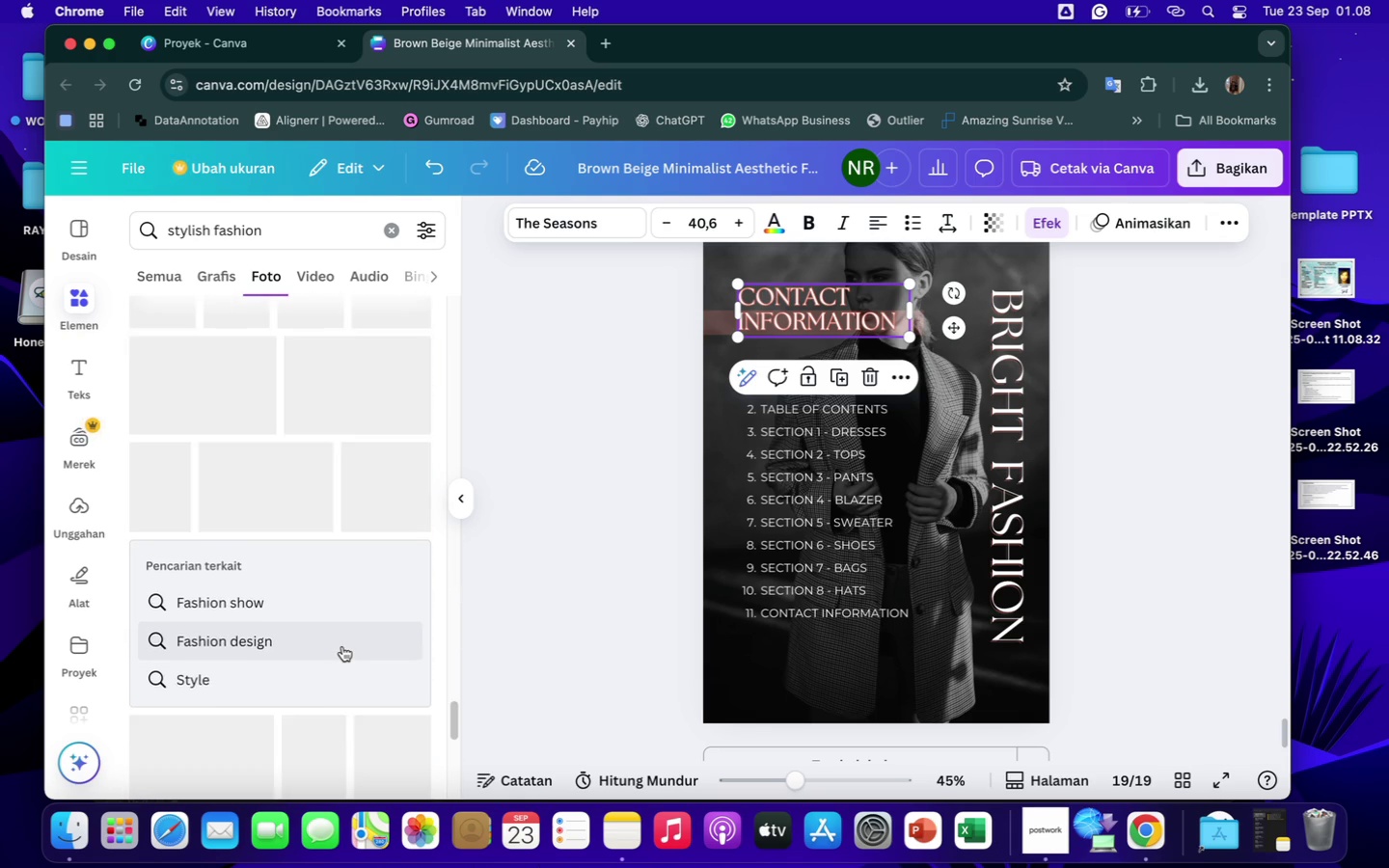 
scroll: coordinate [342, 646], scroll_direction: up, amount: 26.0
 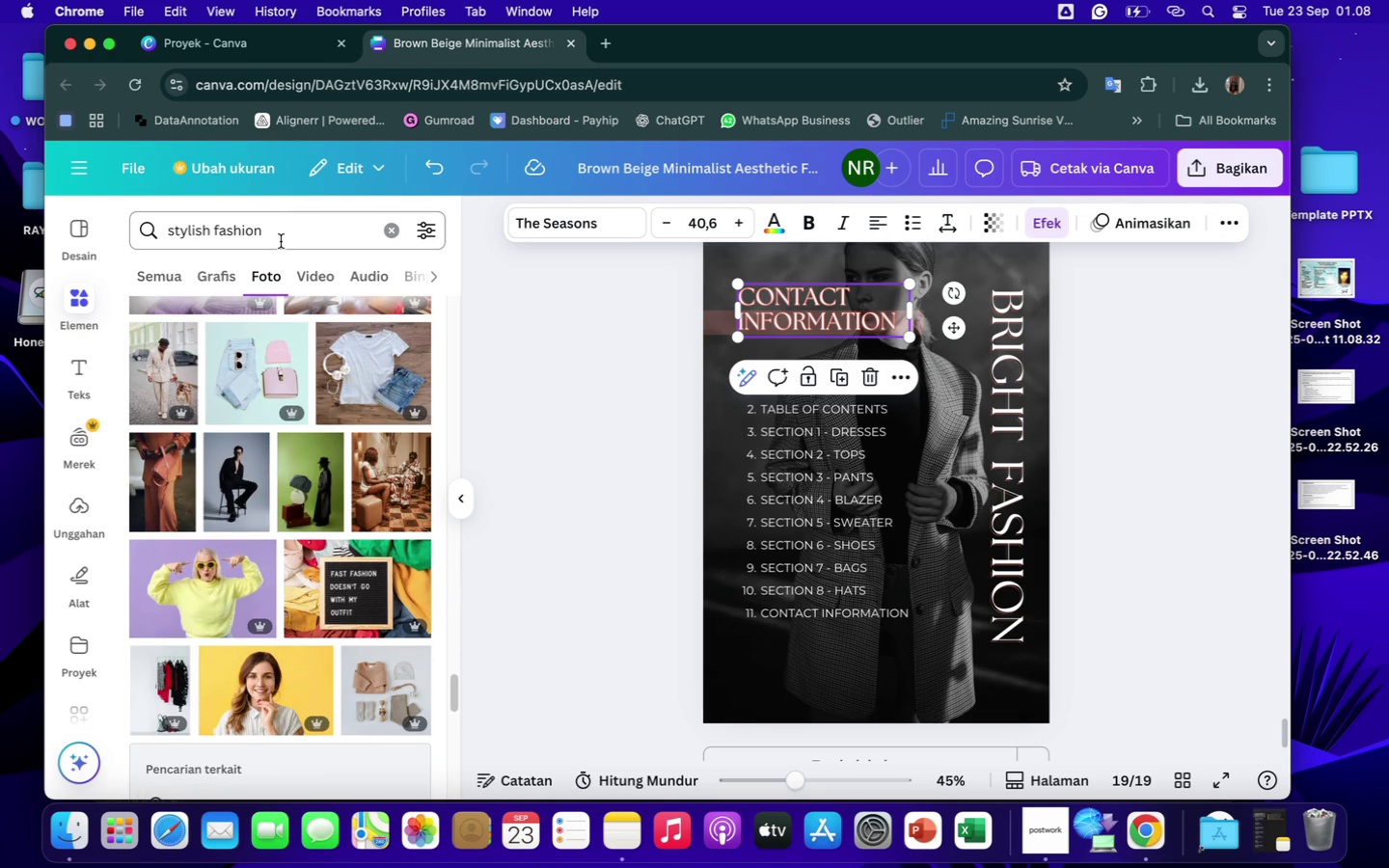 
left_click([283, 242])
 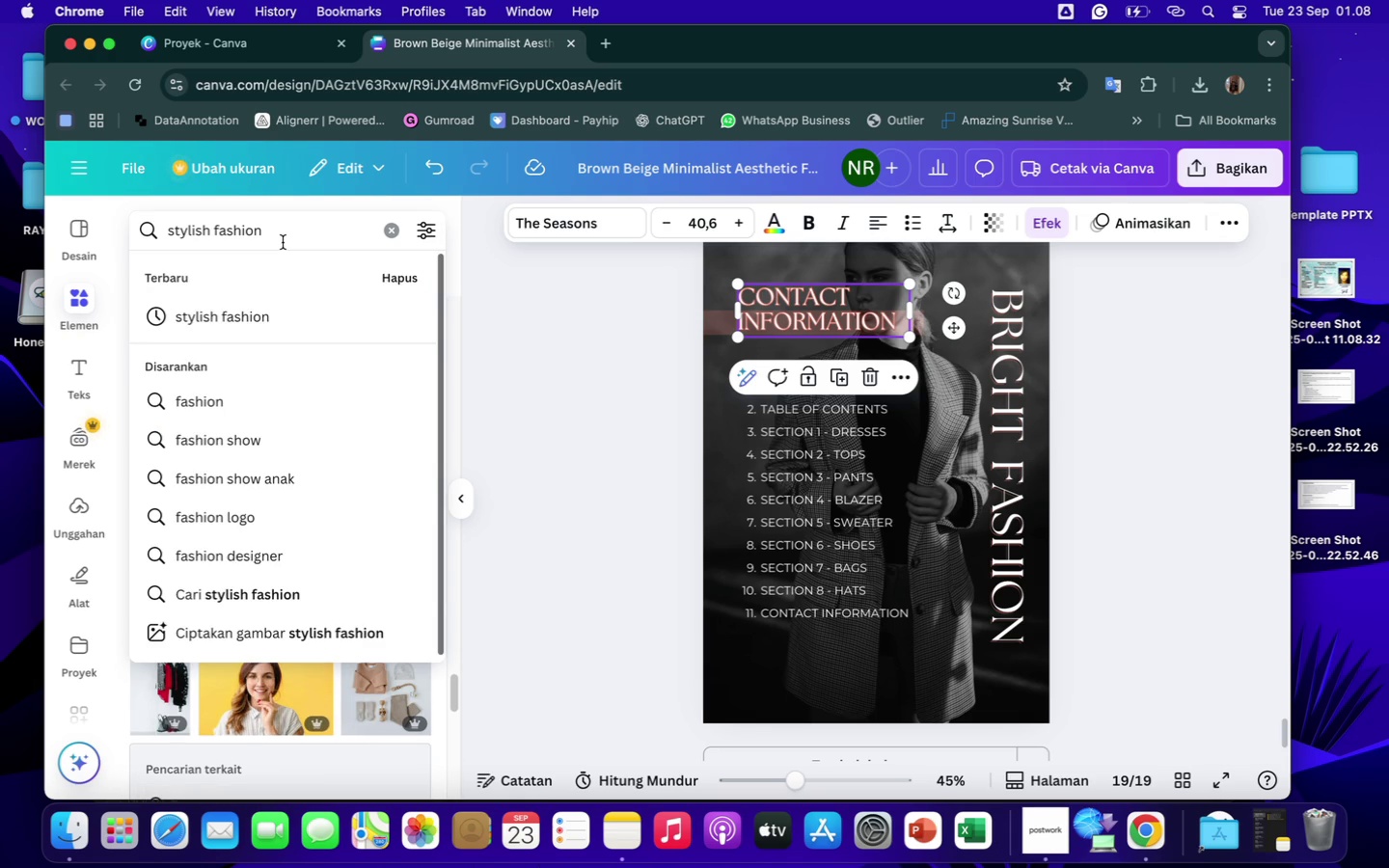 
type( black)
 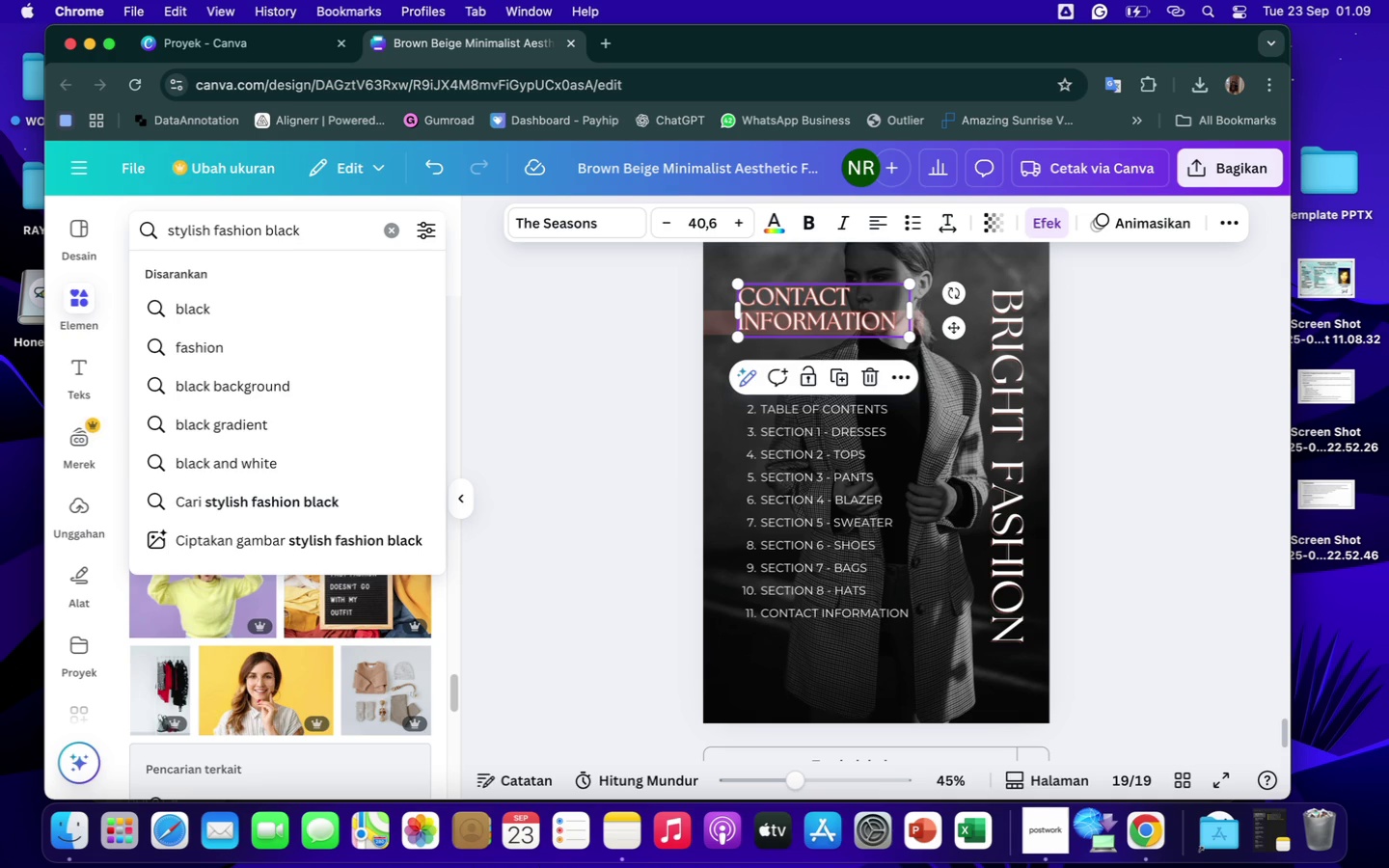 
key(Enter)
 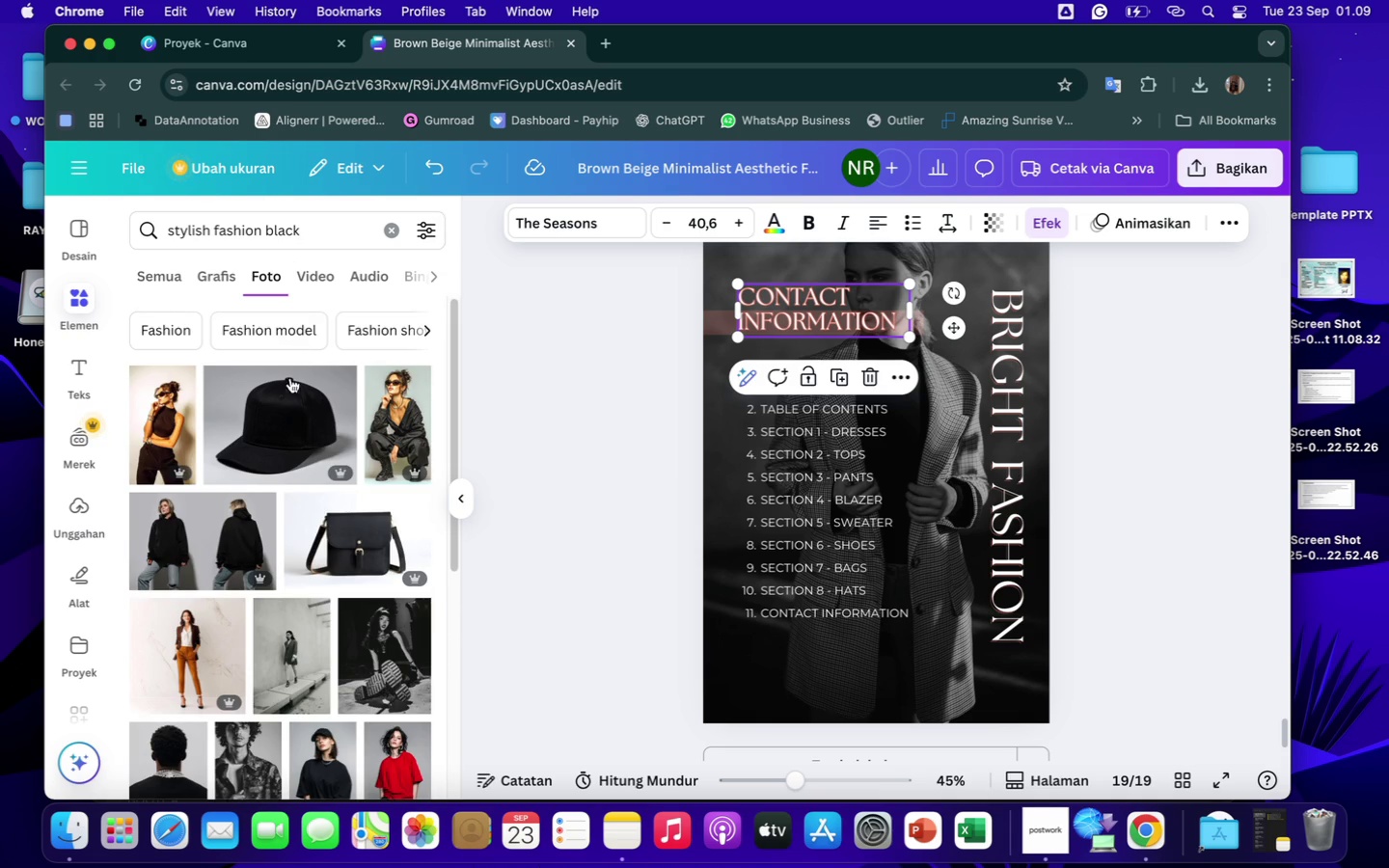 
scroll: coordinate [315, 607], scroll_direction: down, amount: 62.0
 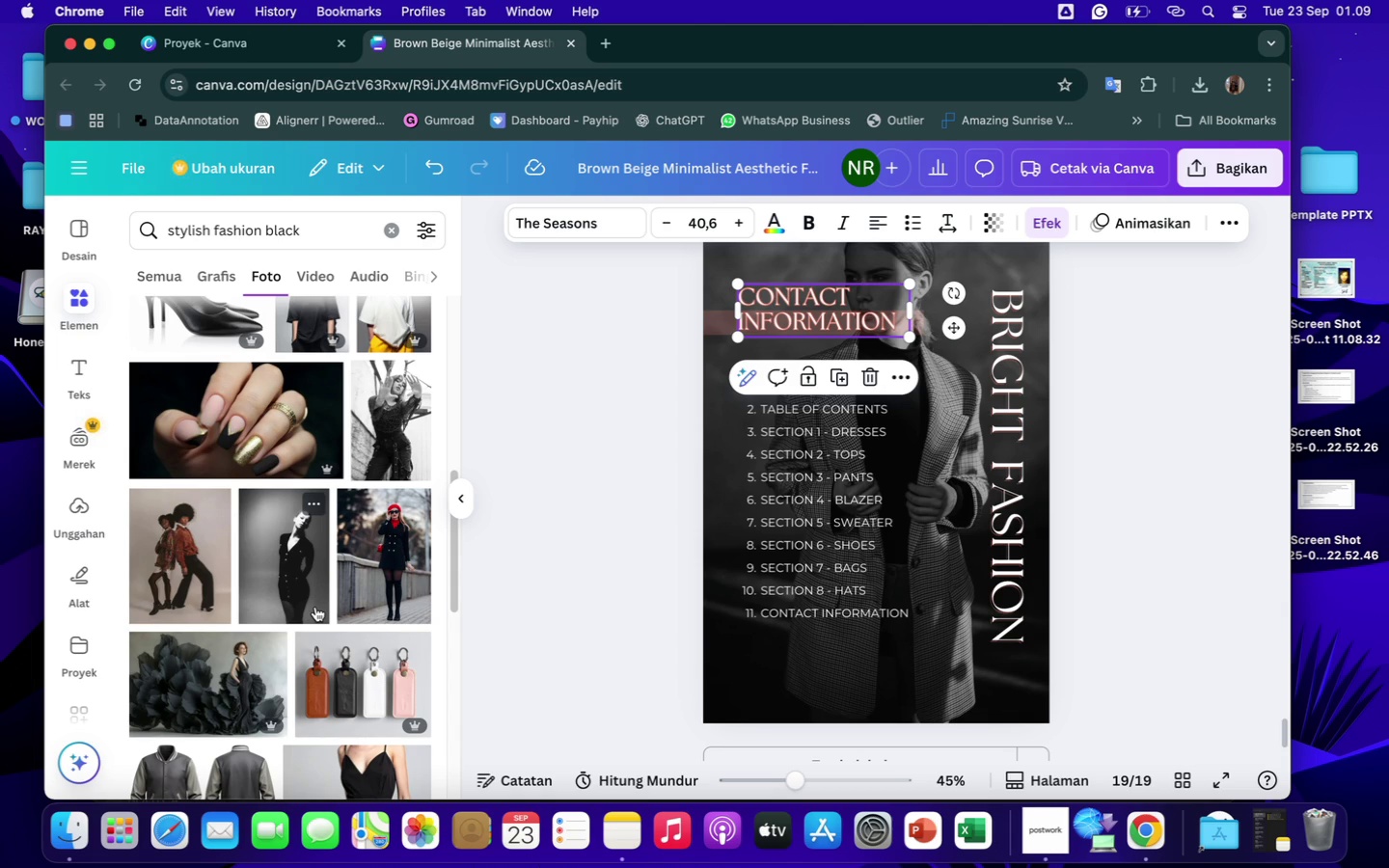 
wait(7.38)
 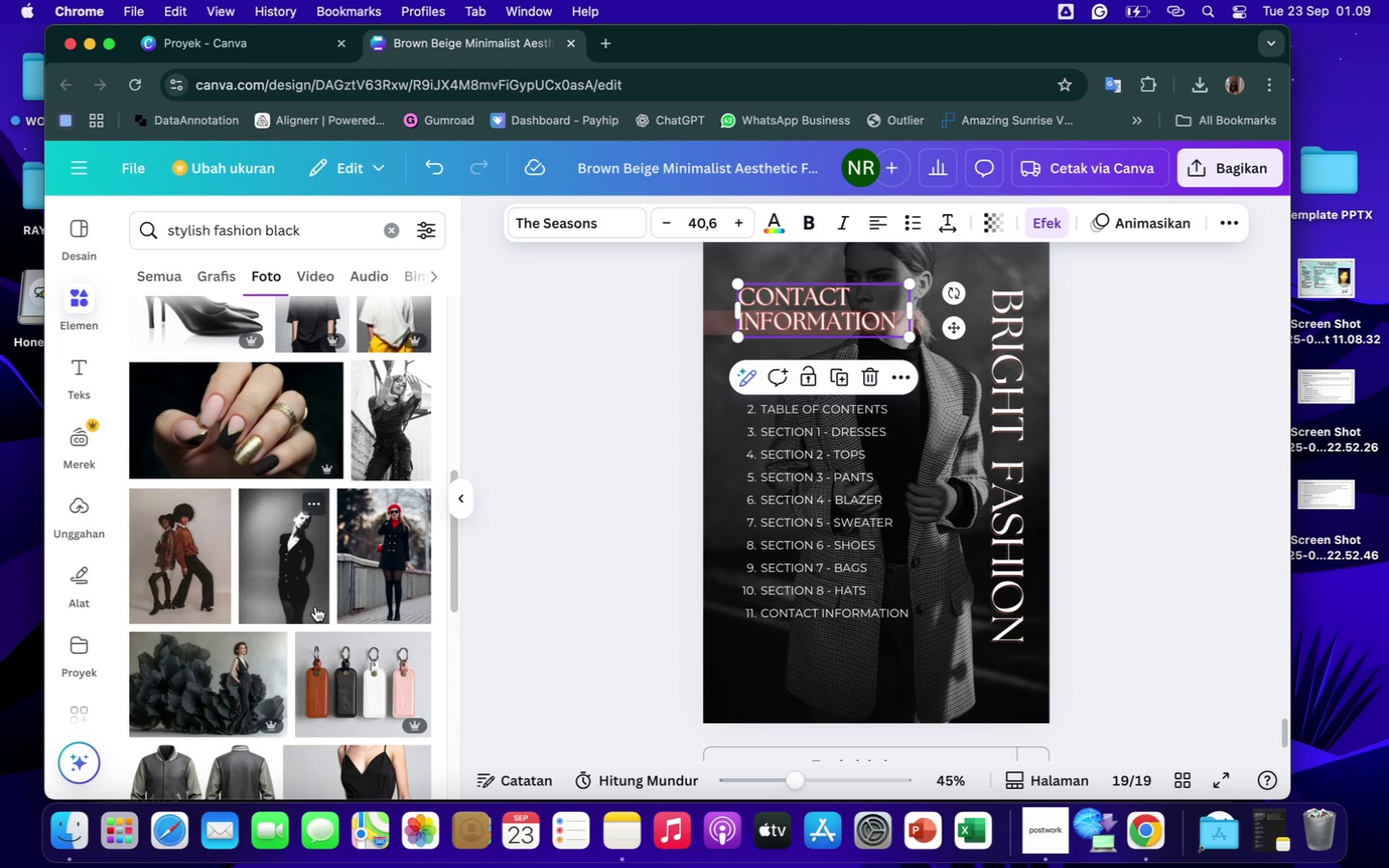 
left_click([736, 502])
 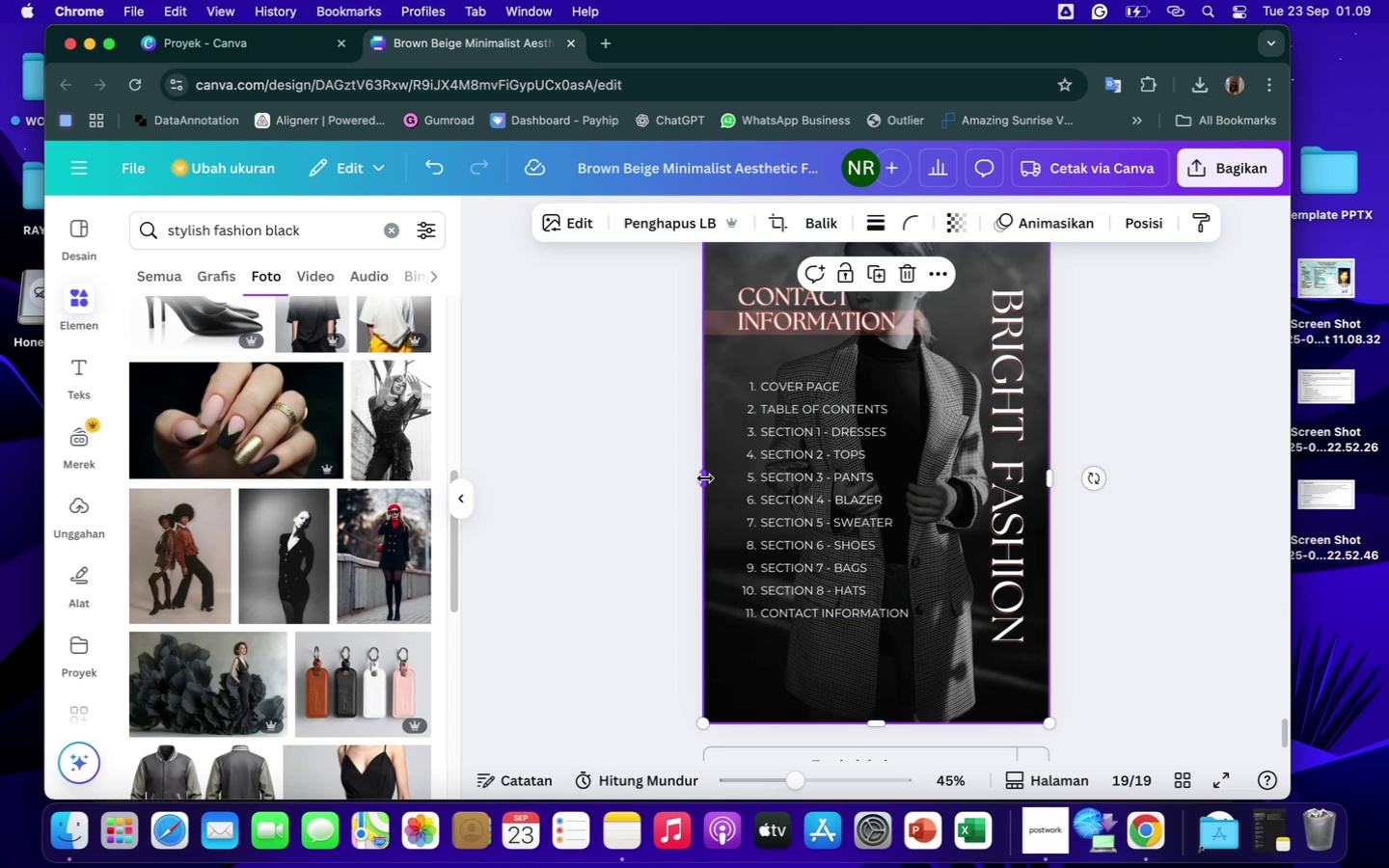 
left_click_drag(start_coordinate=[705, 478], to_coordinate=[744, 475])
 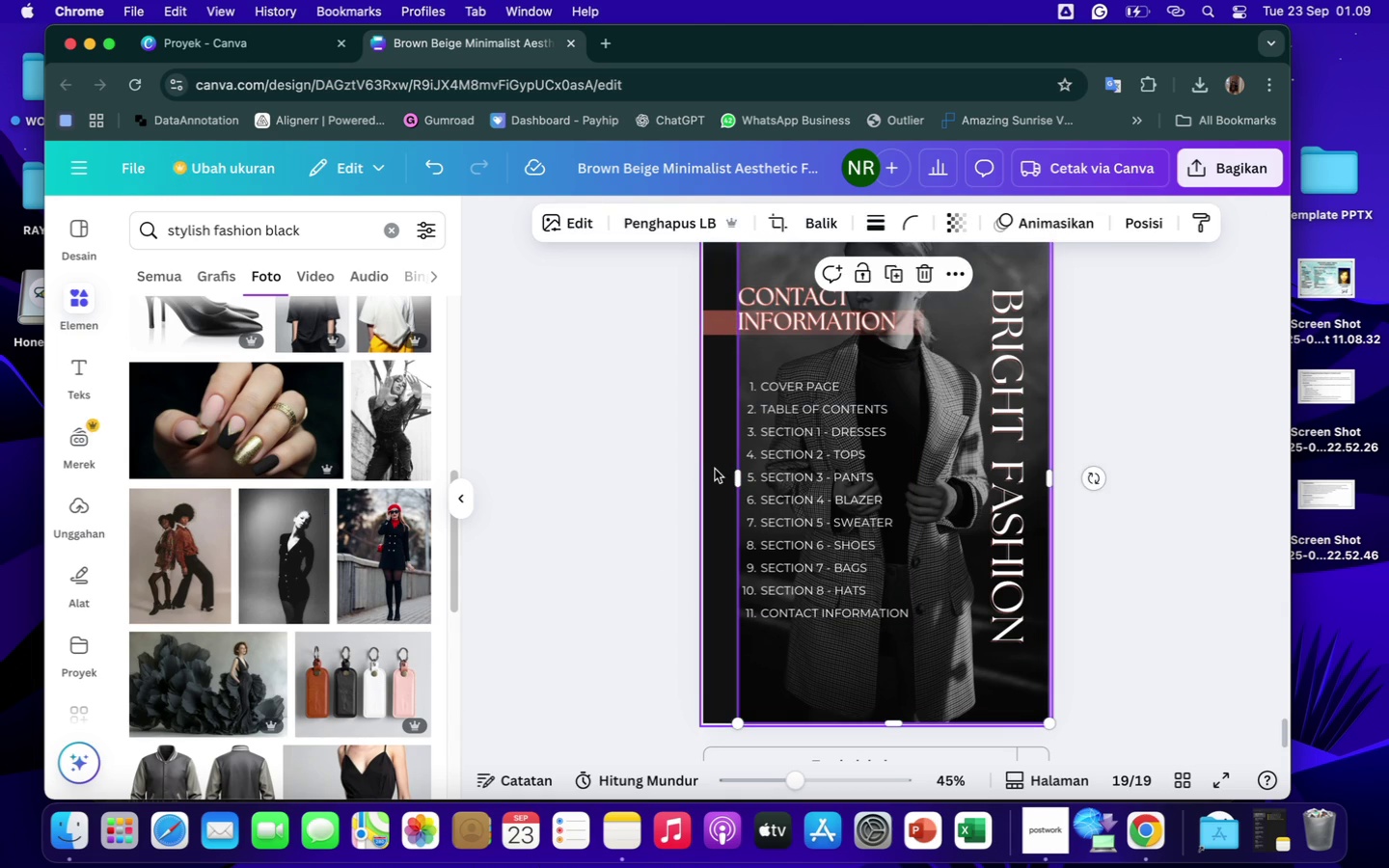 
left_click([715, 469])
 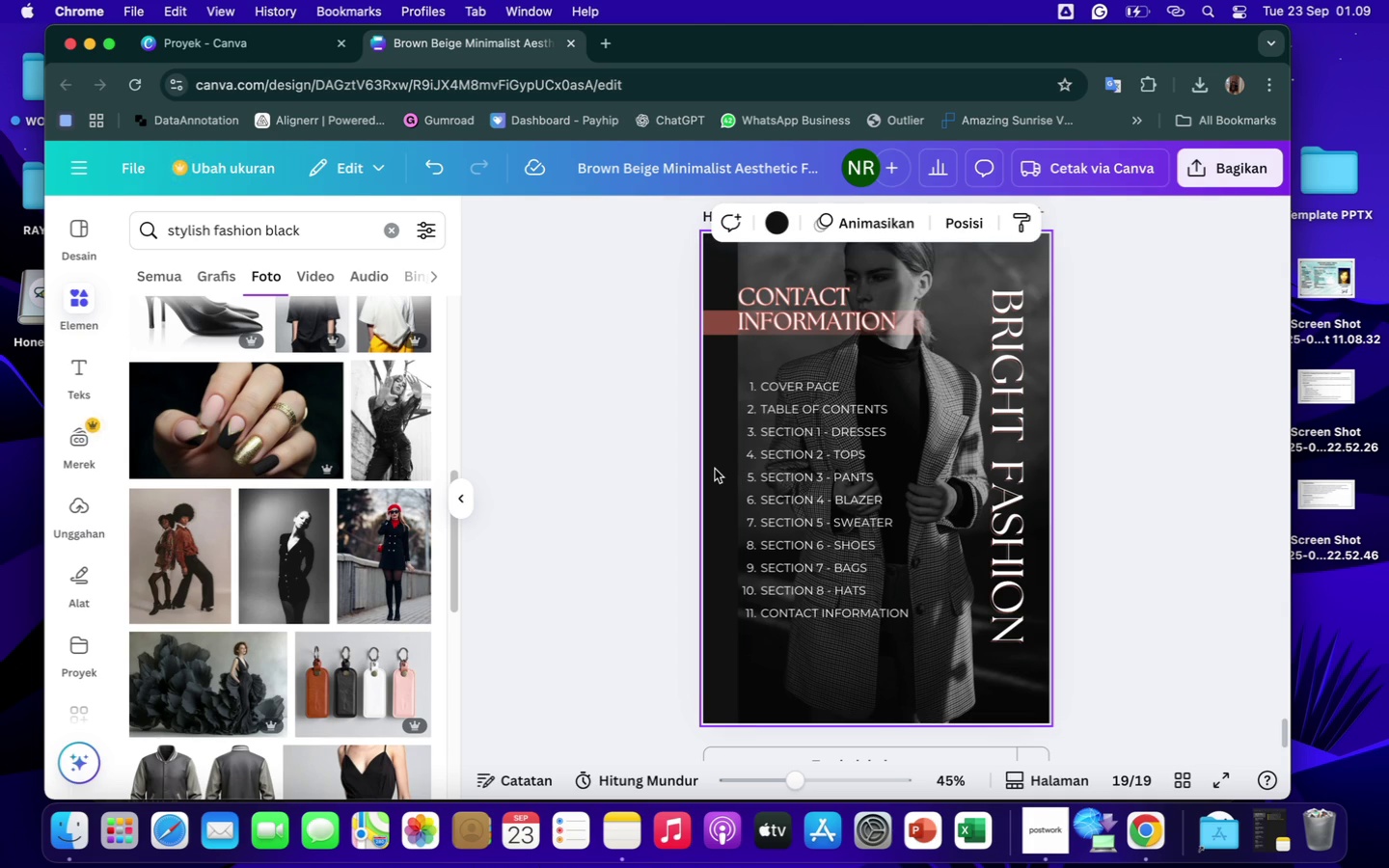 
key(Backspace)
 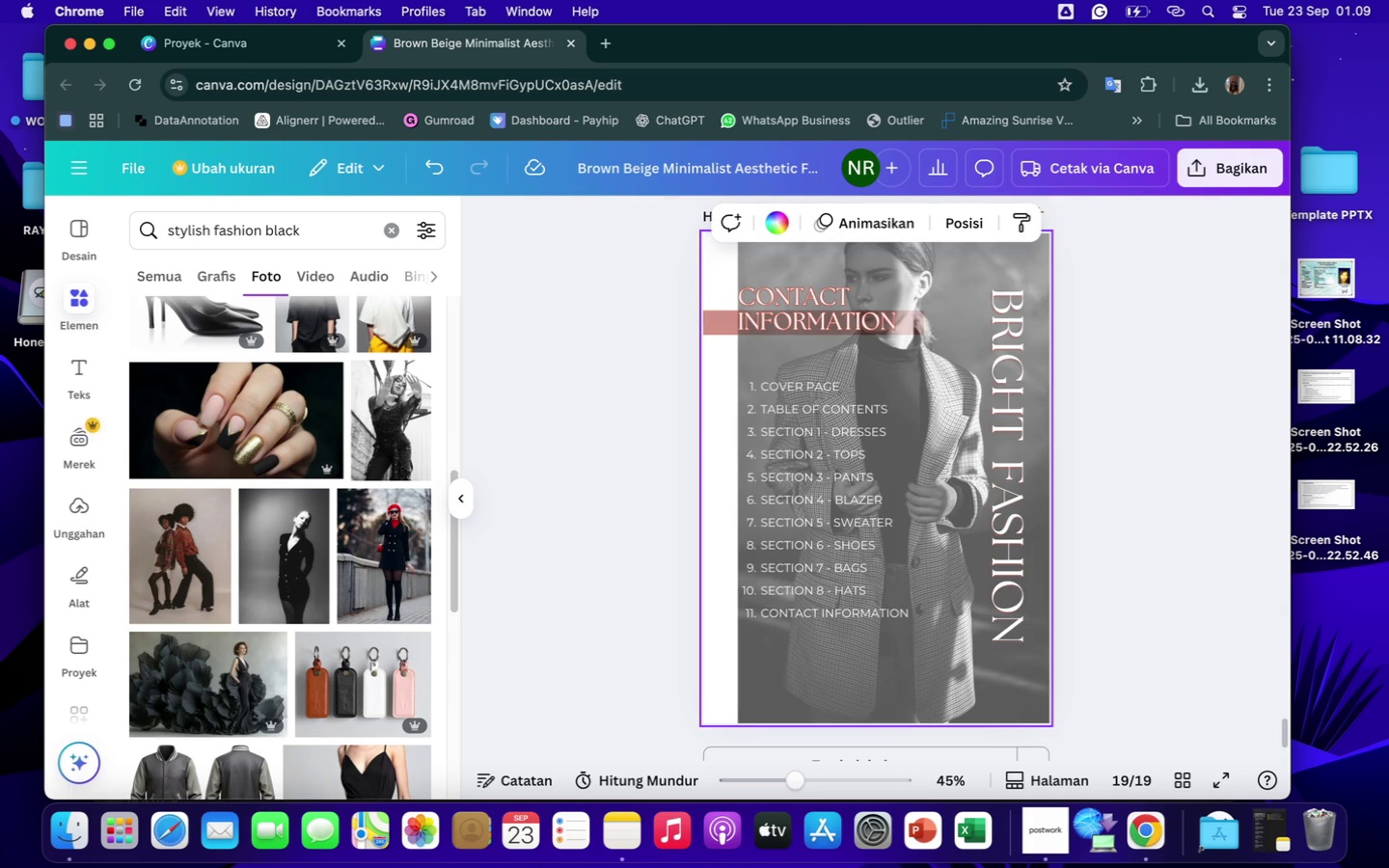 
left_click([432, 168])
 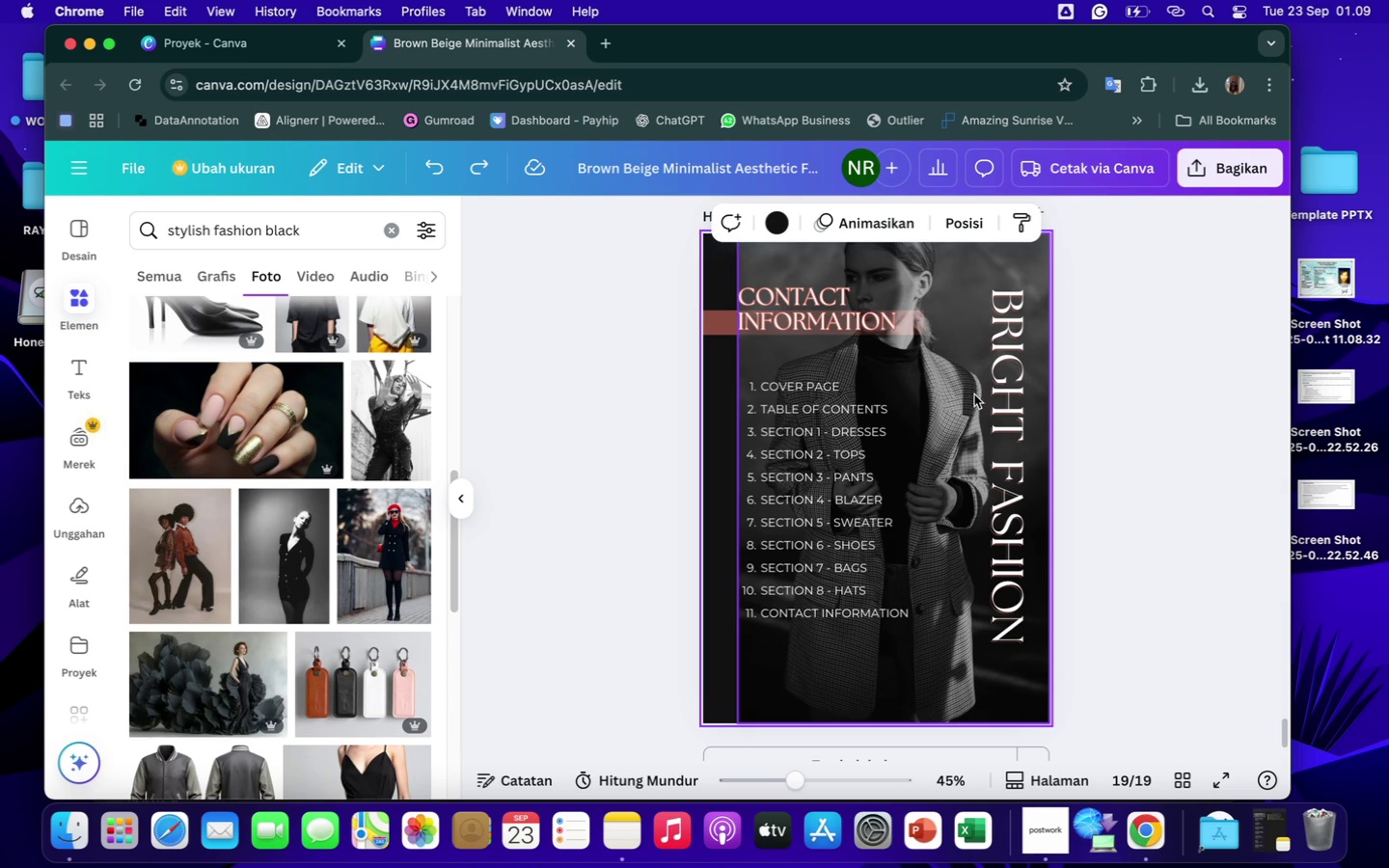 
left_click([951, 363])
 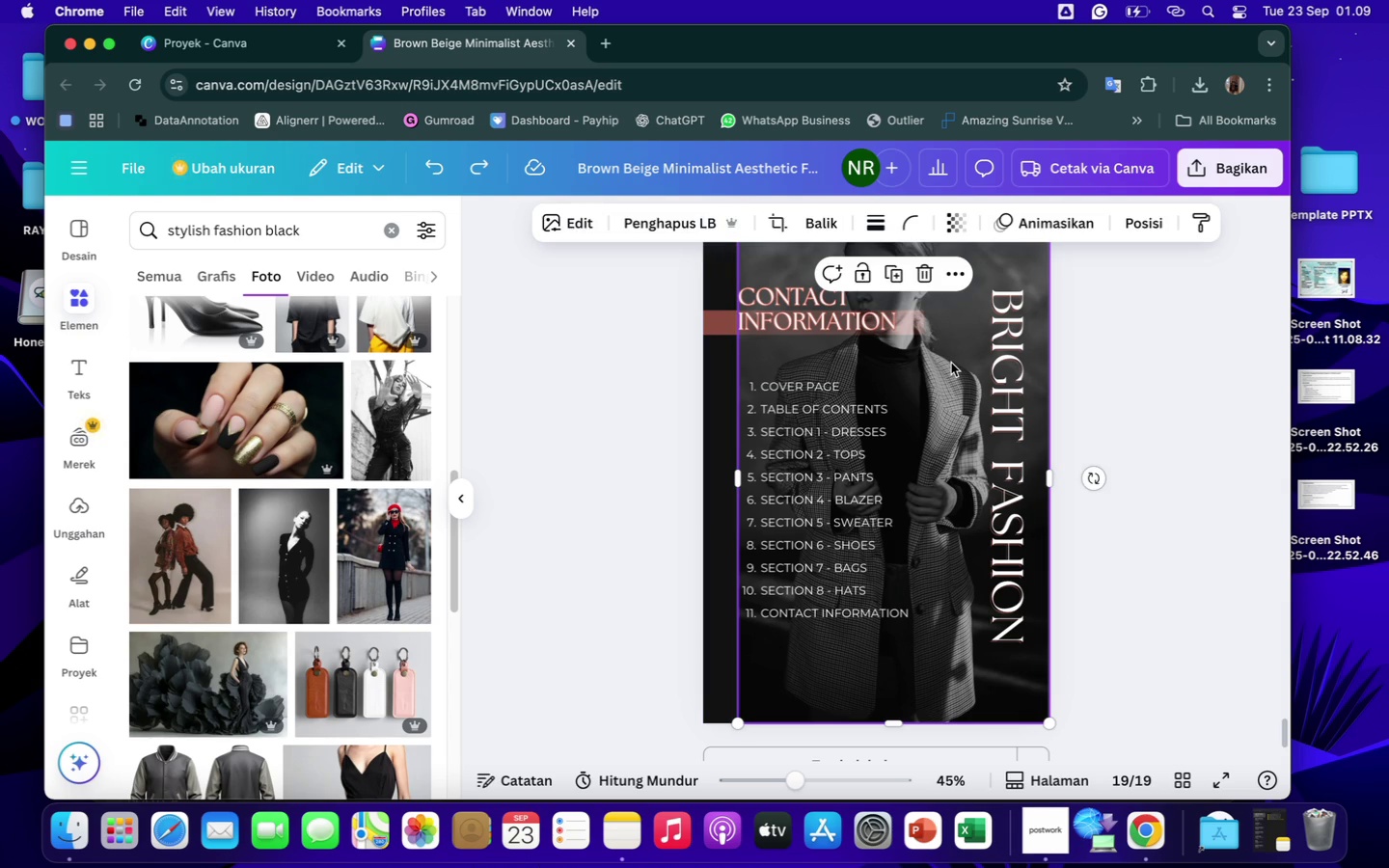 
key(Backspace)
 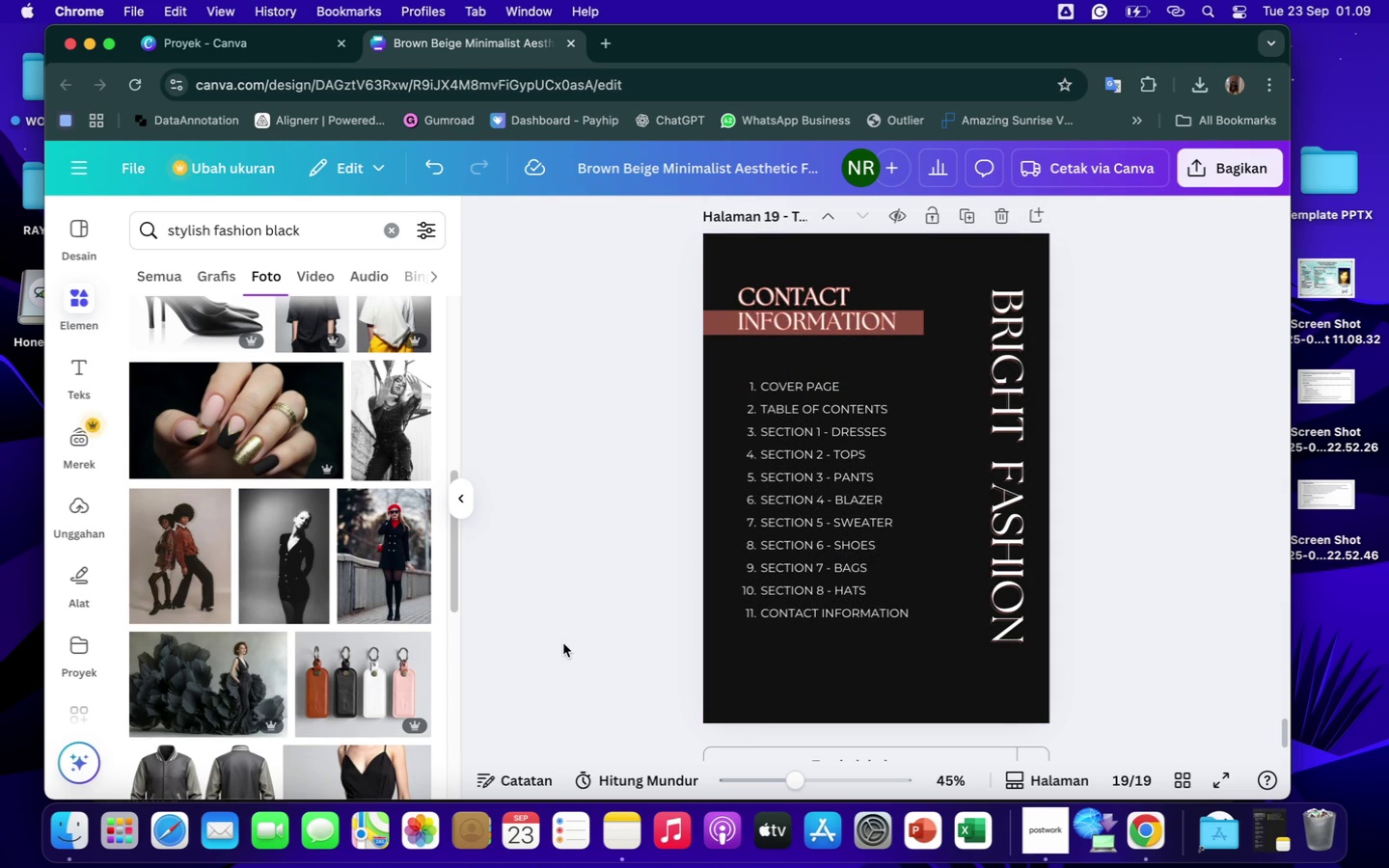 
wait(6.84)
 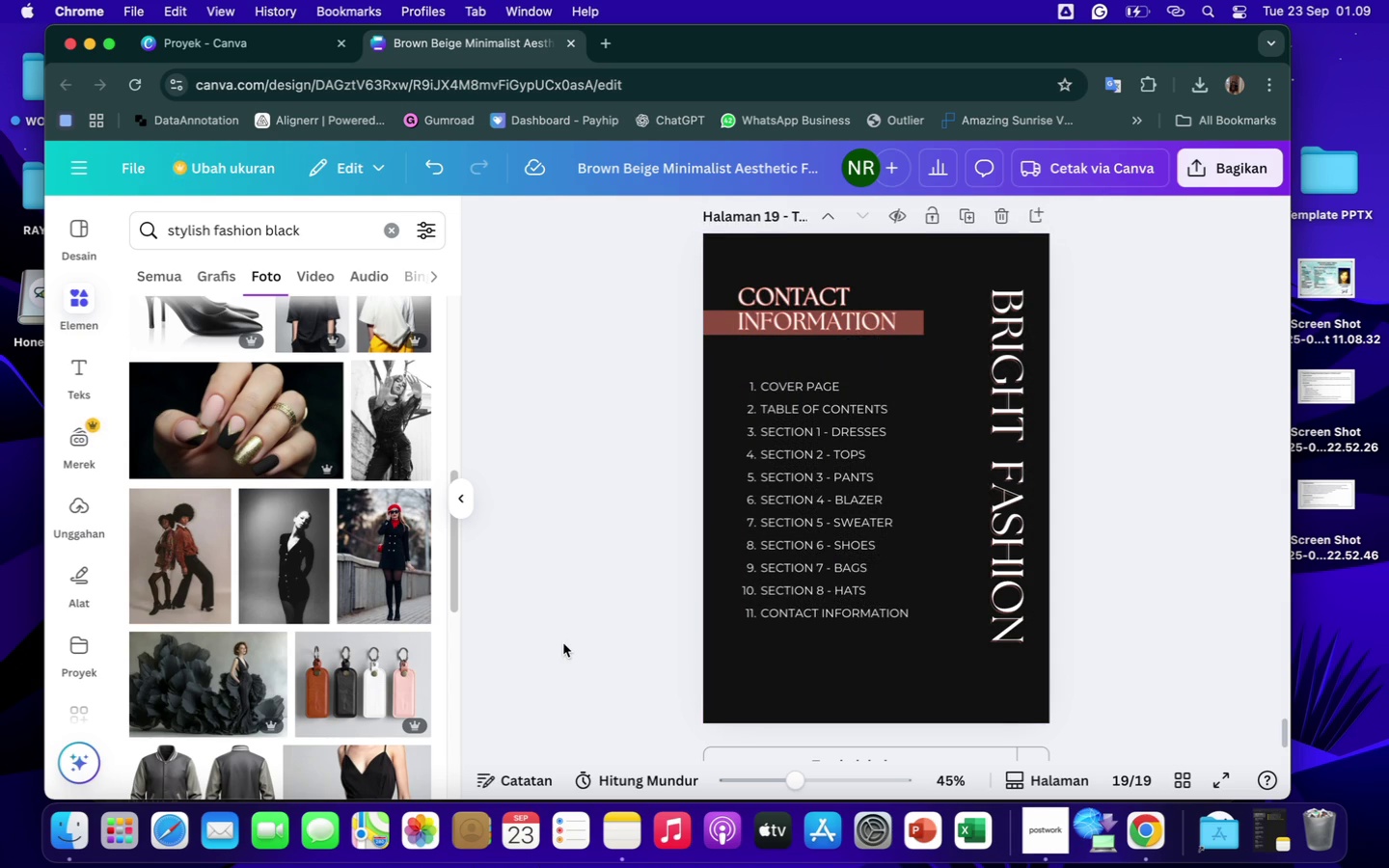 
scroll: coordinate [357, 627], scroll_direction: down, amount: 66.0
 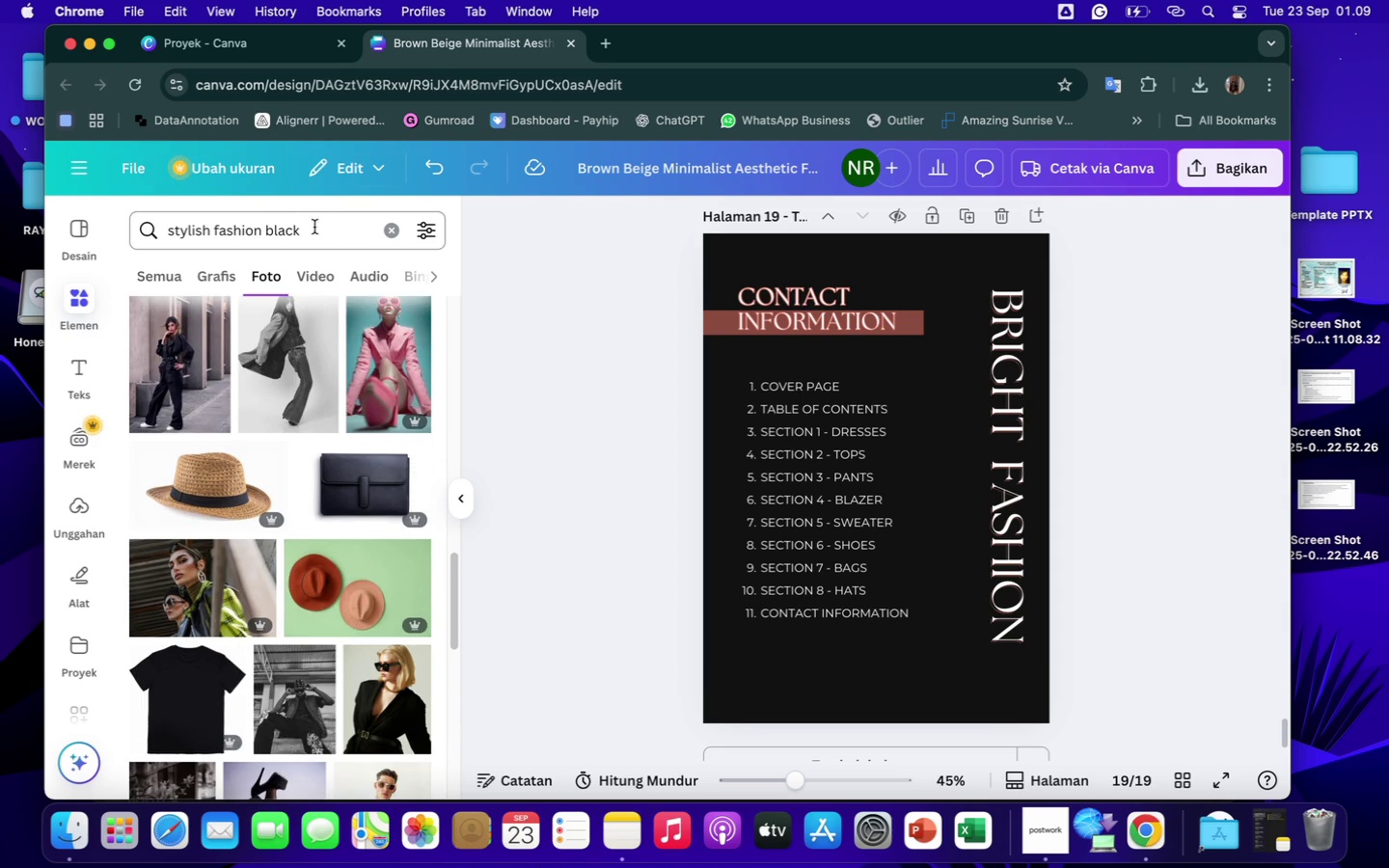 
left_click([328, 235])
 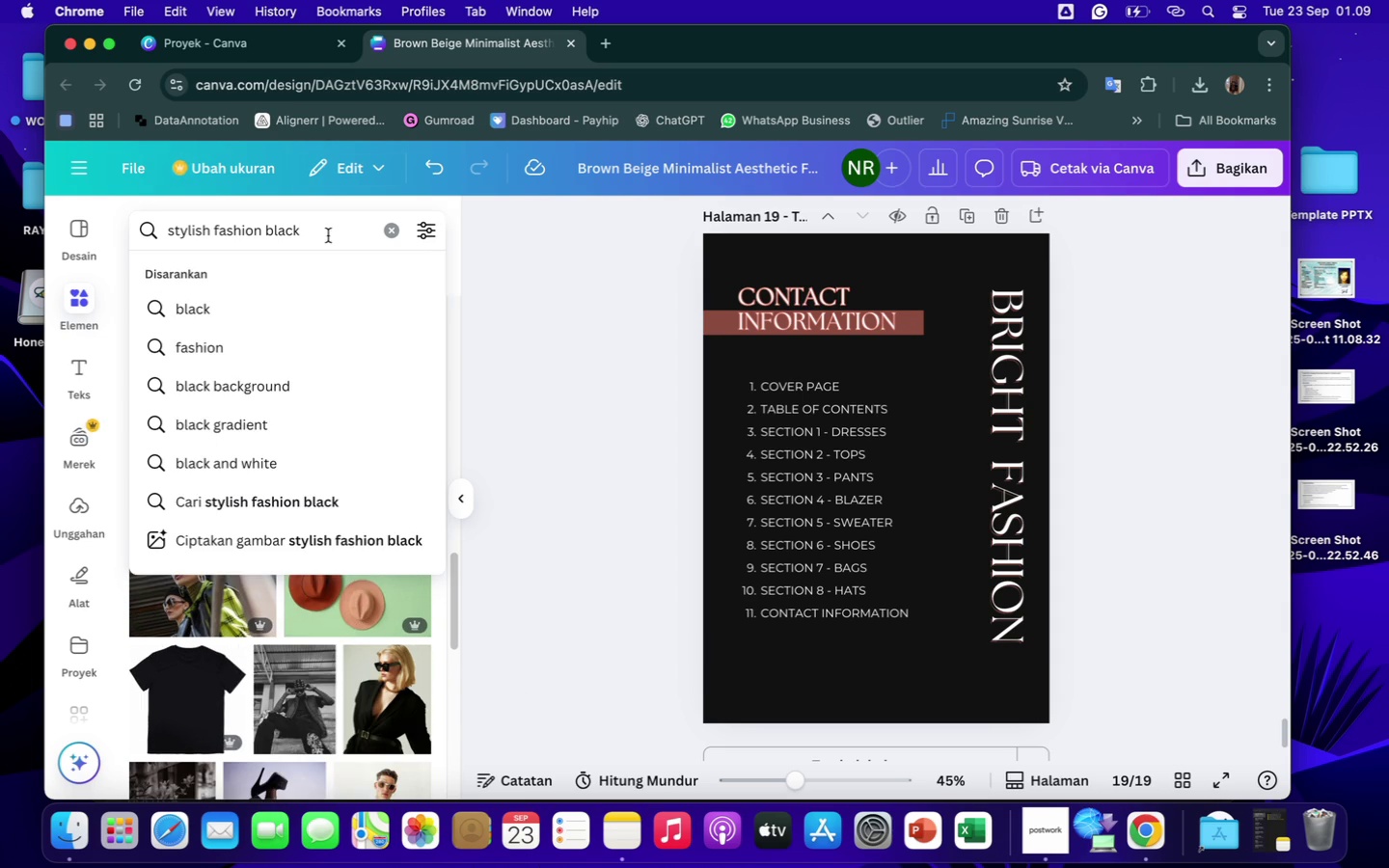 
type( serba hitam)
 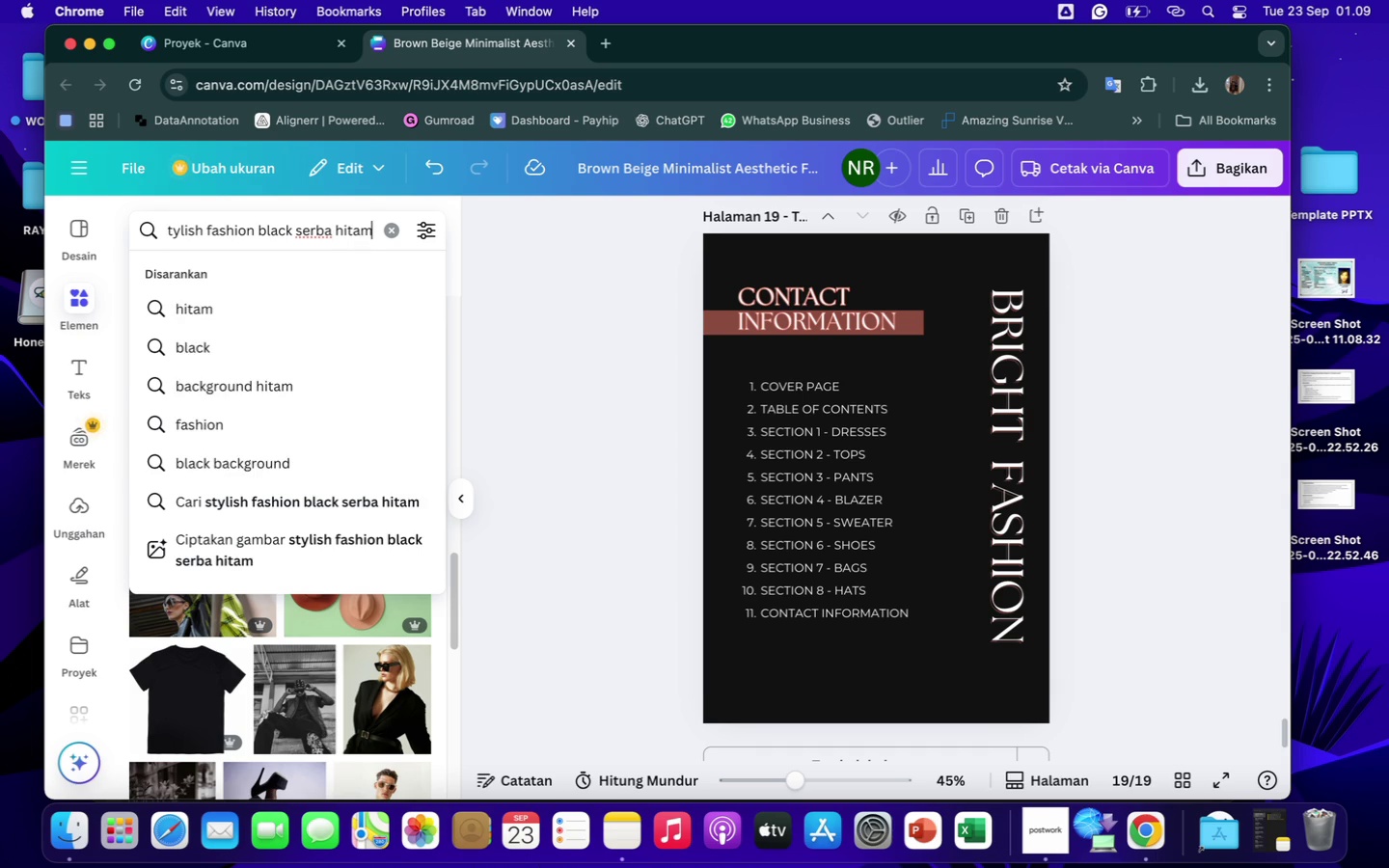 
key(Enter)
 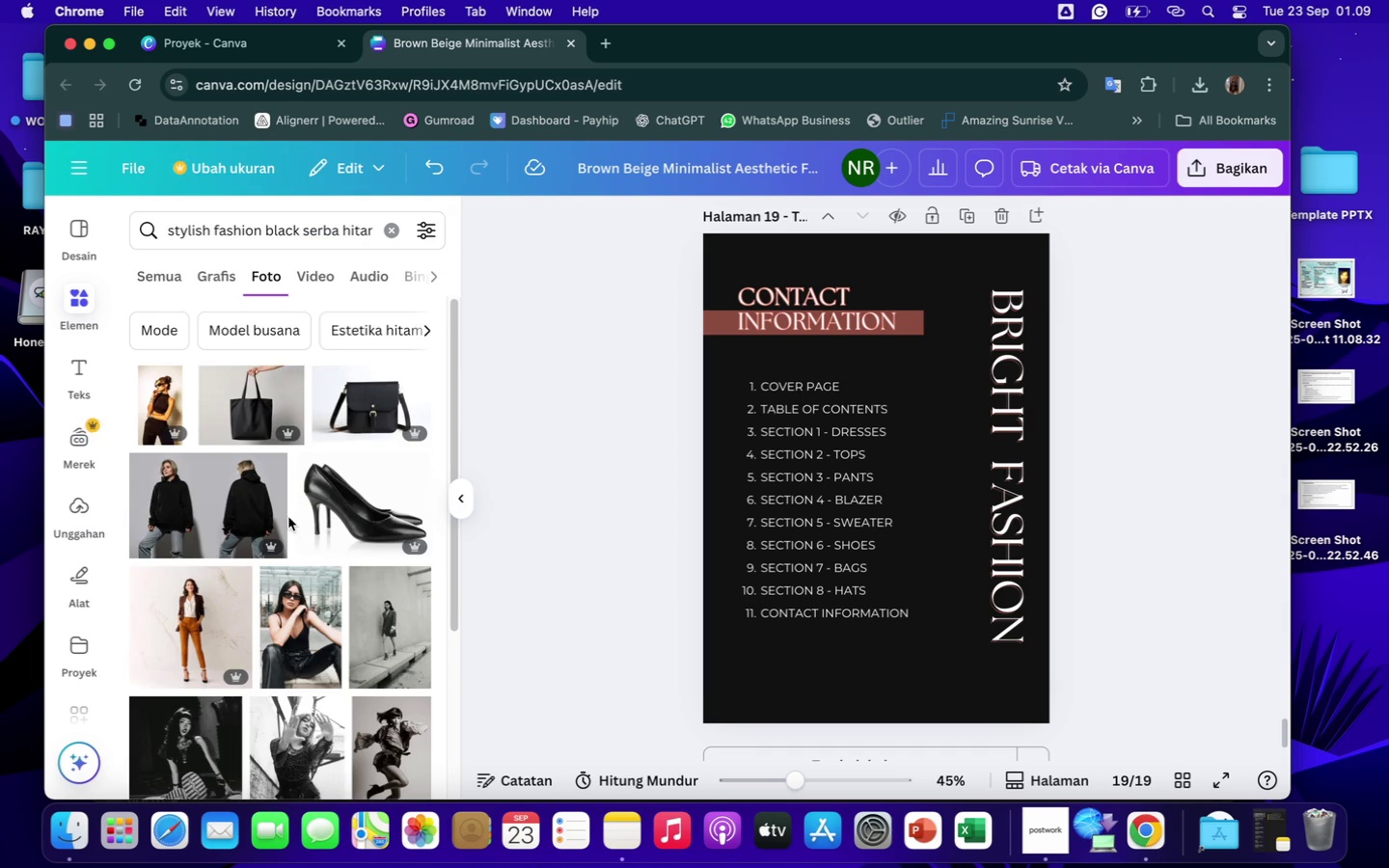 
scroll: coordinate [284, 606], scroll_direction: down, amount: 140.0
 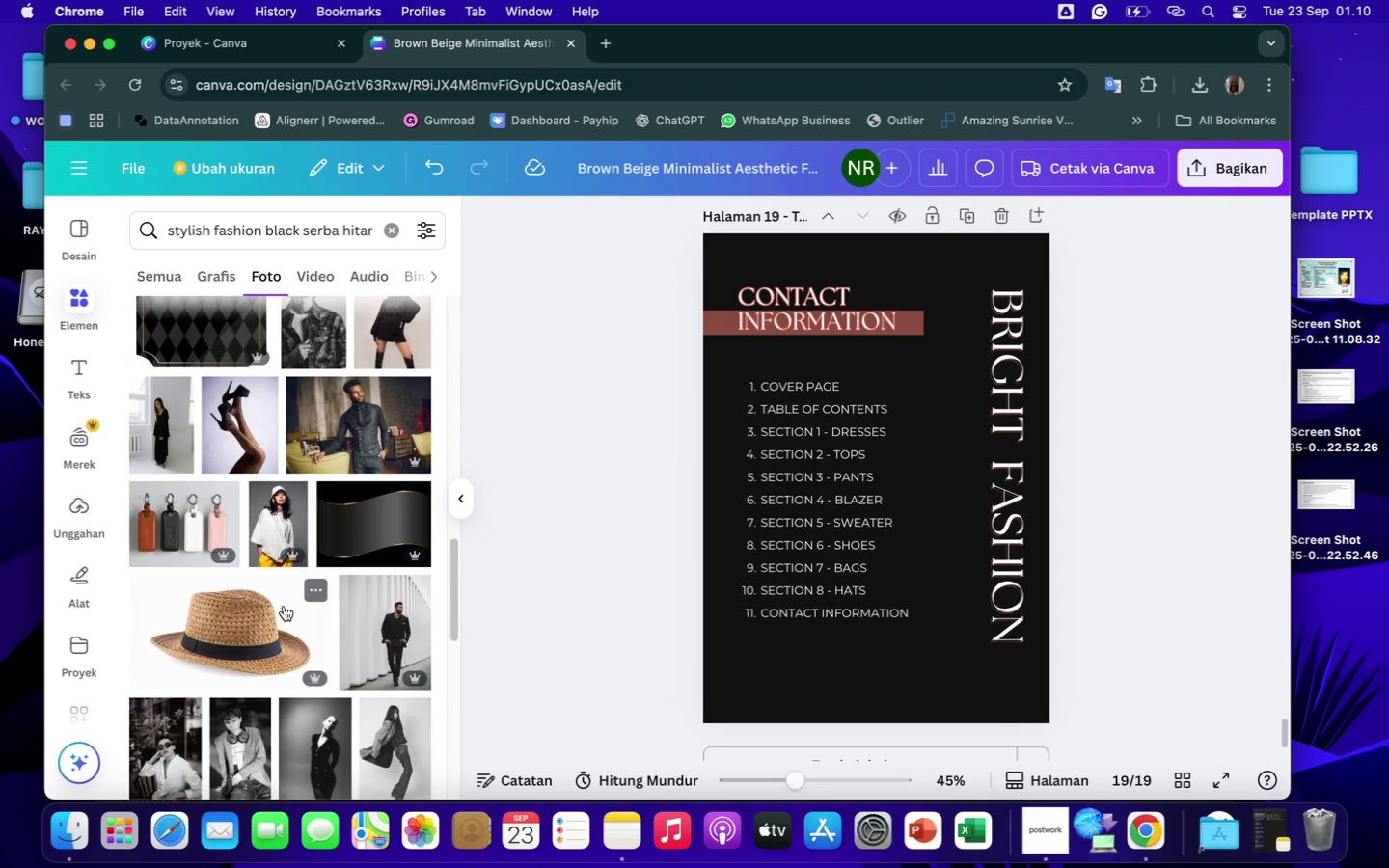 
scroll: coordinate [284, 597], scroll_direction: down, amount: 52.0